 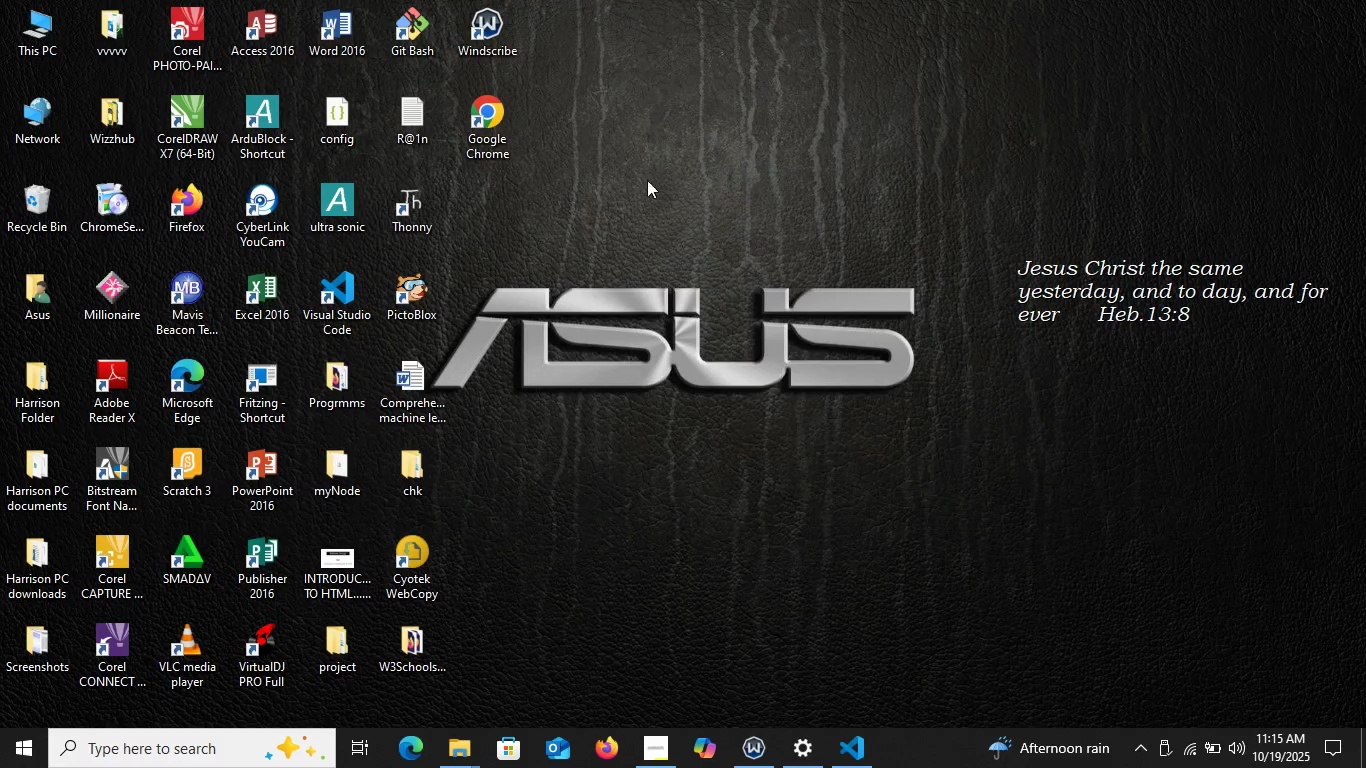 
right_click([517, 210])
 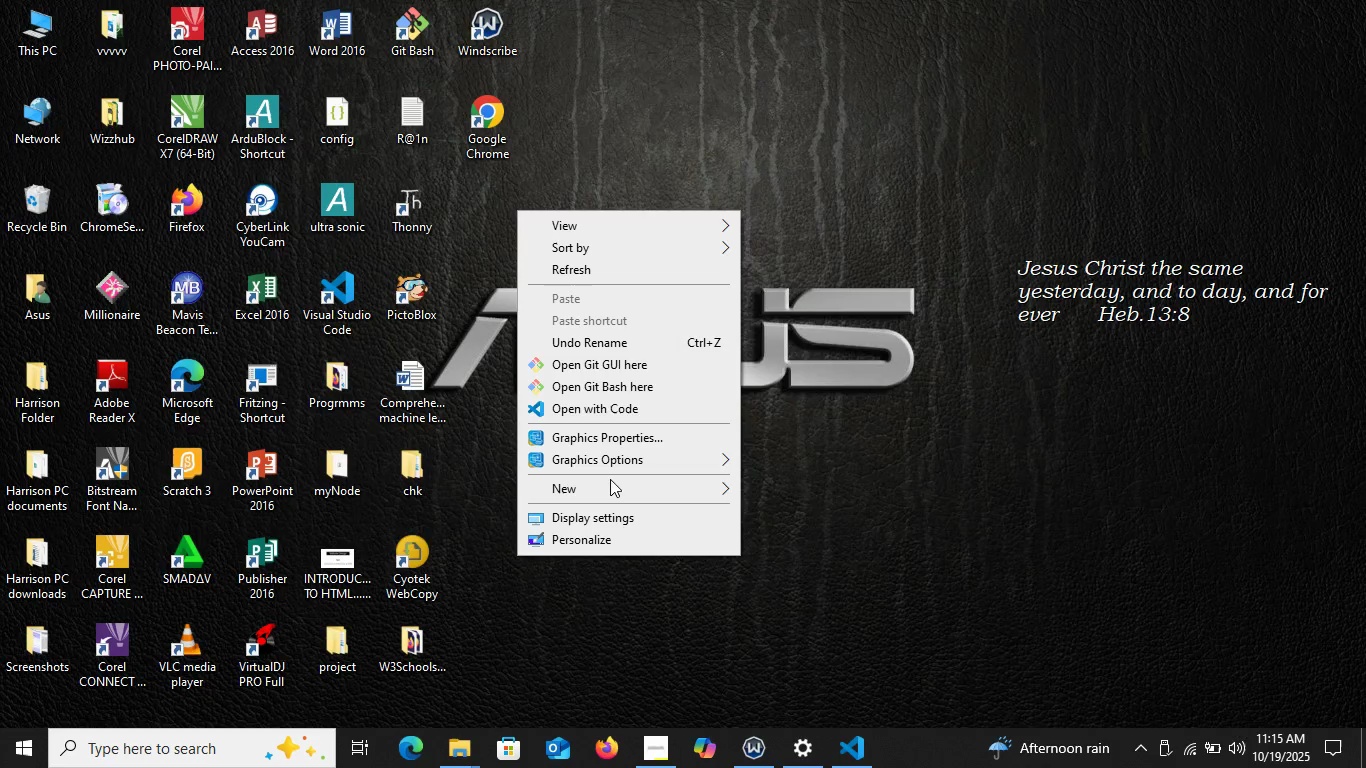 
left_click([612, 490])
 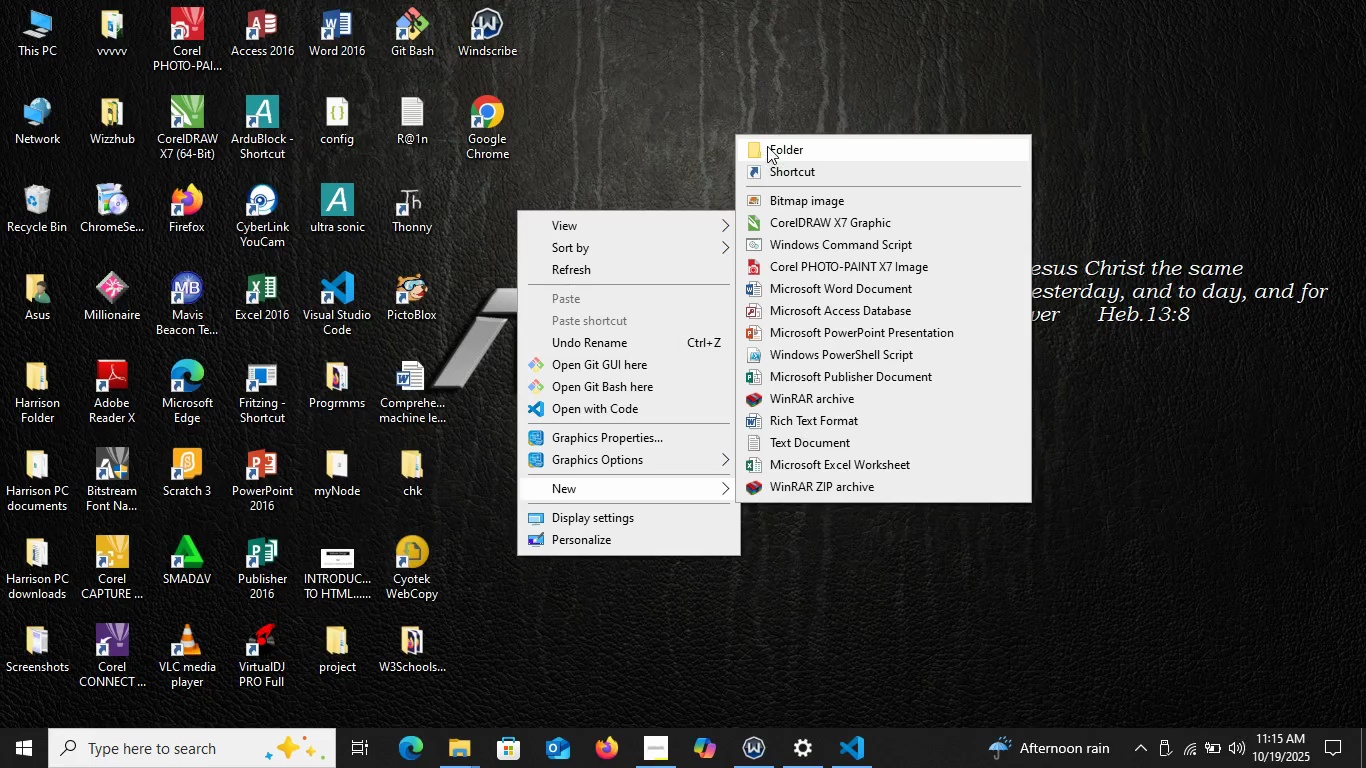 
left_click([767, 146])
 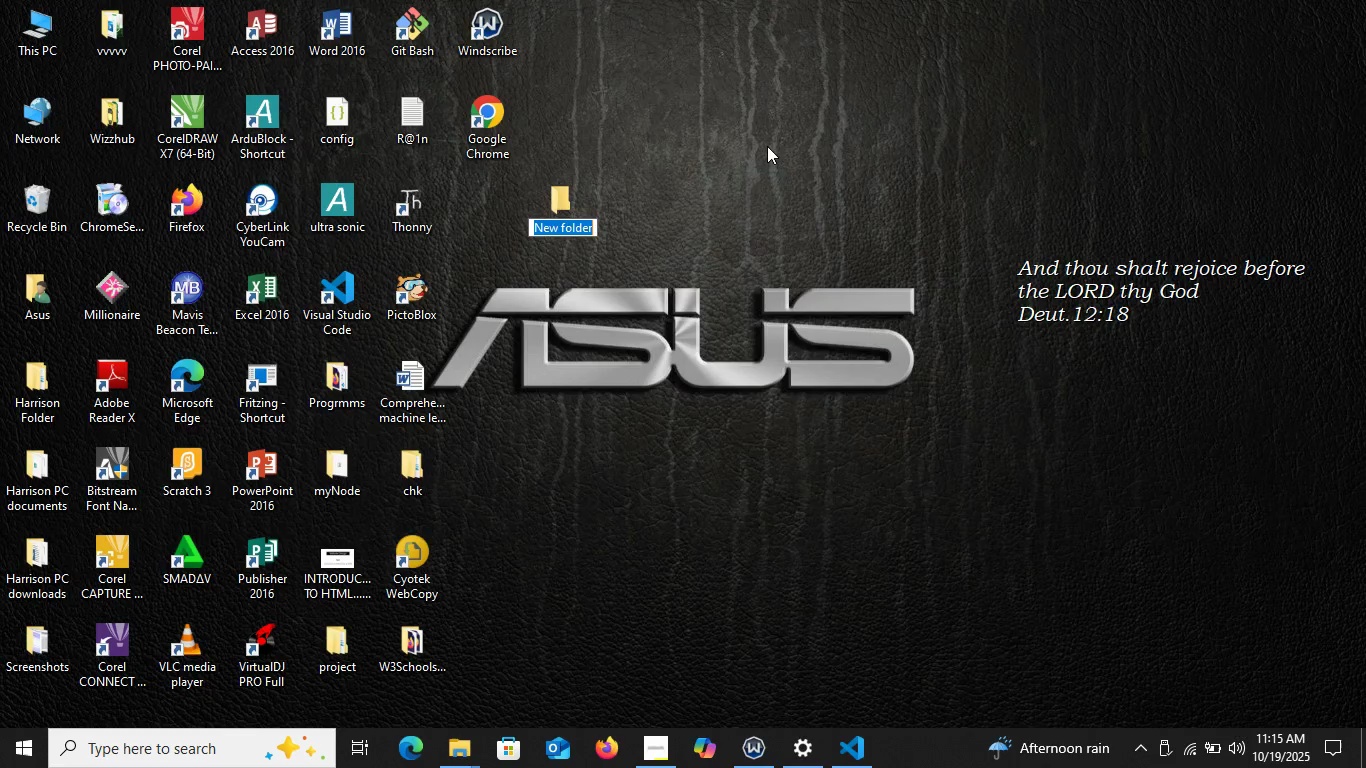 
key(Backspace)
type(aer)
key(Backspace)
key(Backspace)
type(rticle)
 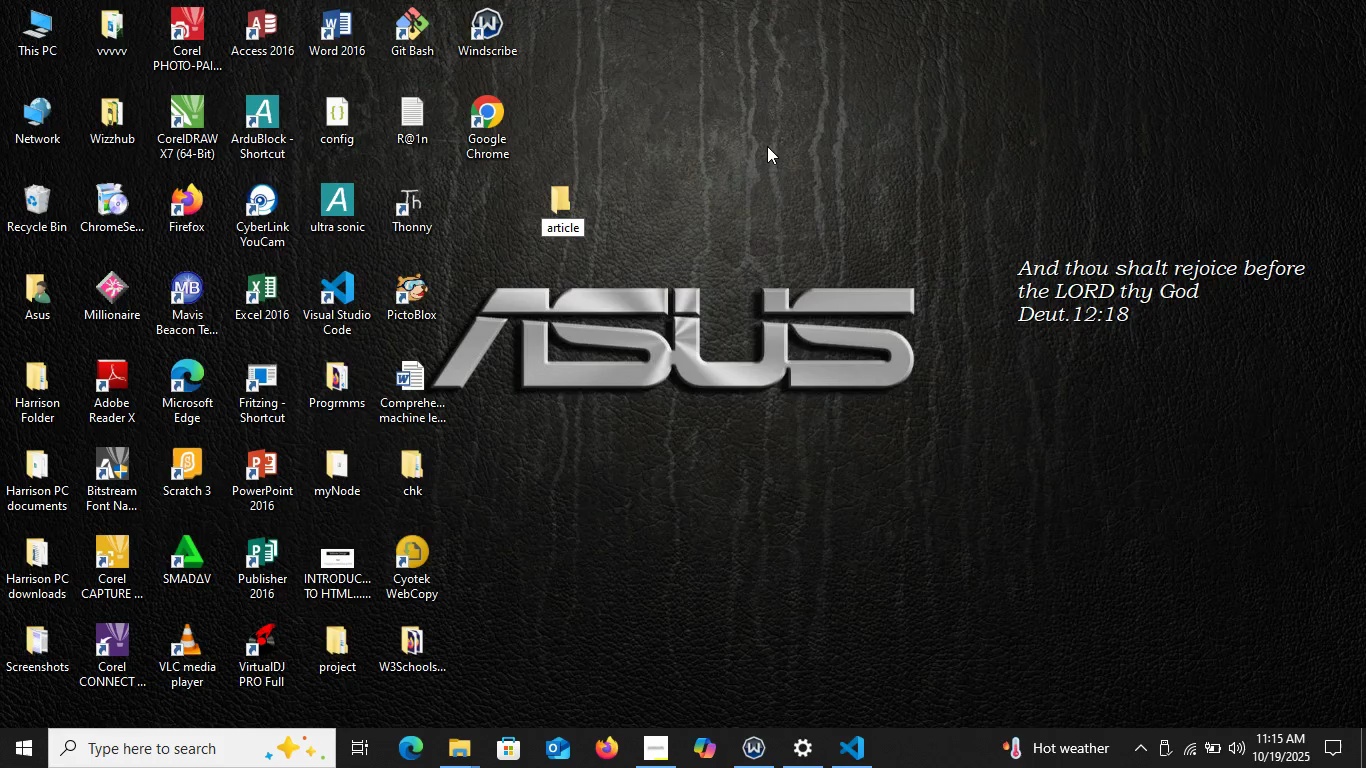 
key(Enter)
 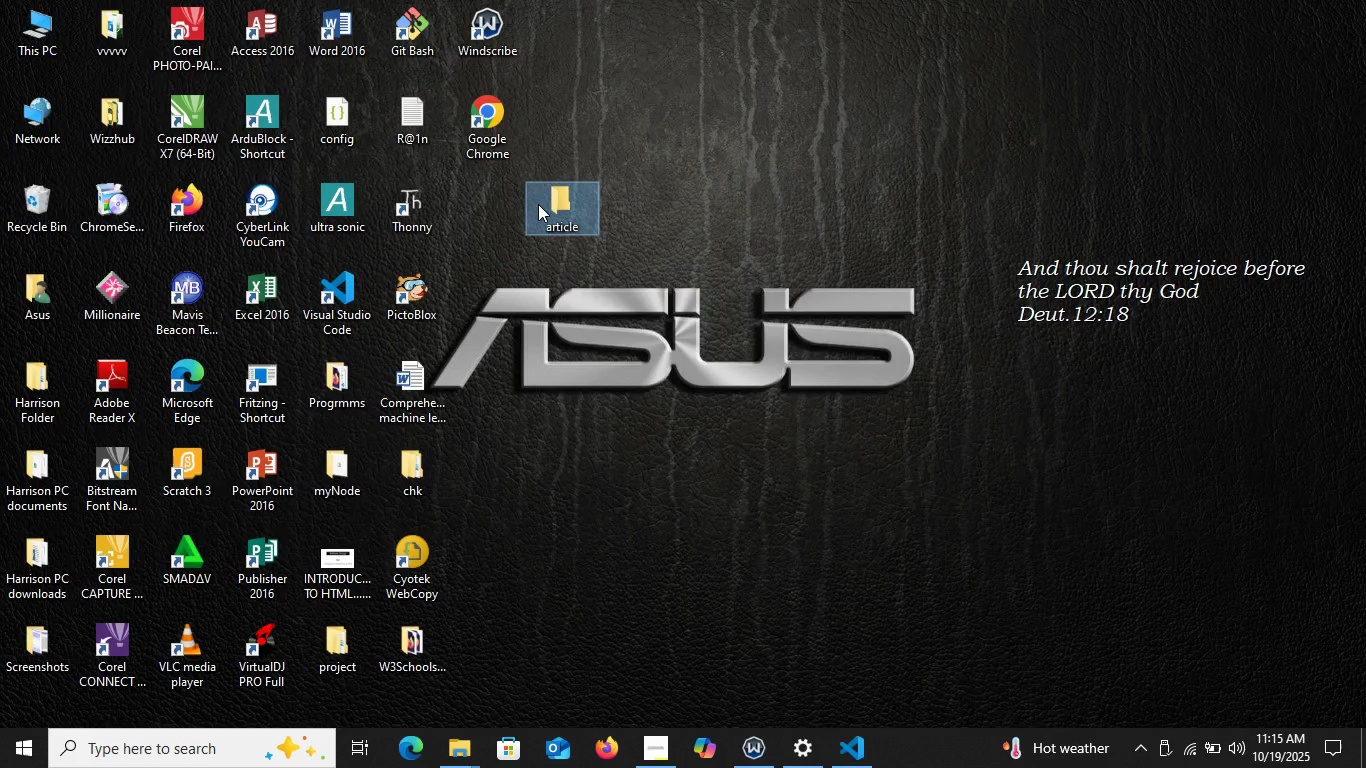 
right_click([538, 204])
 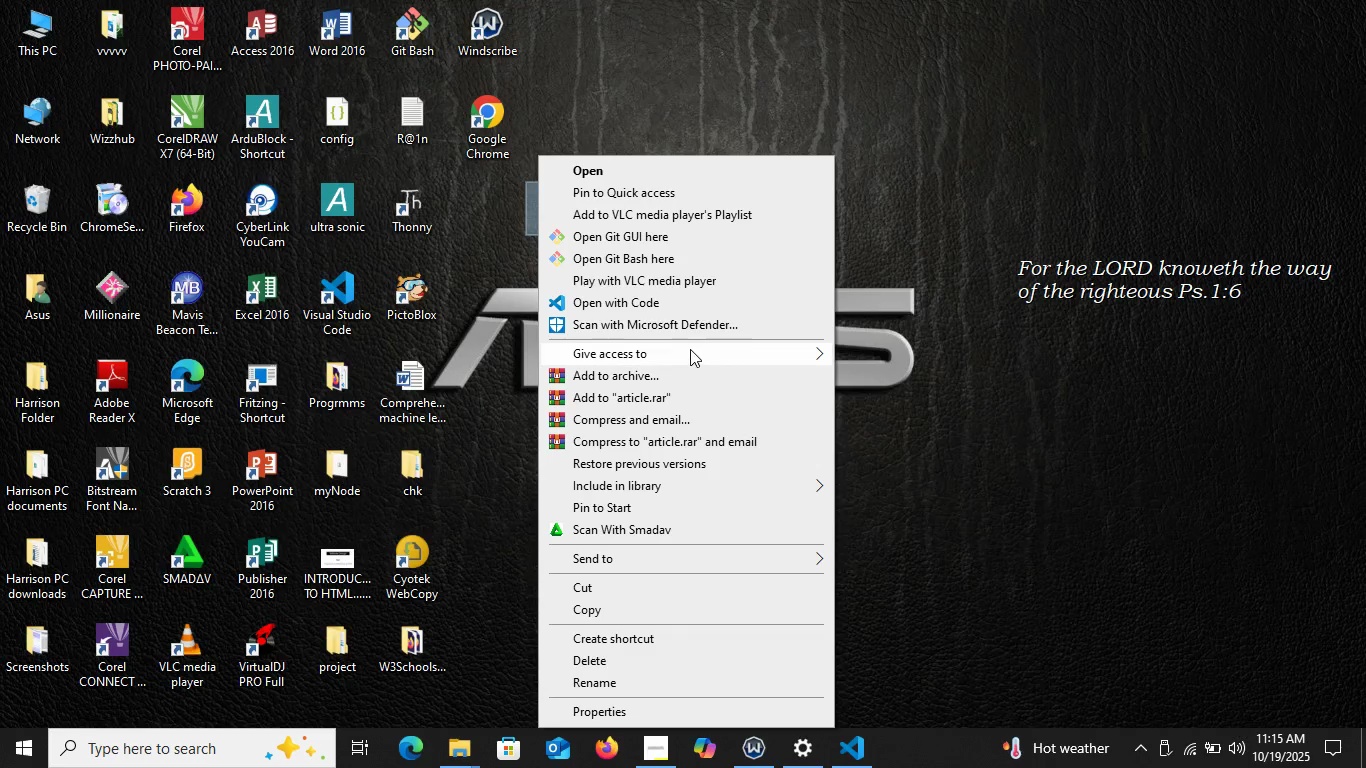 
left_click([682, 310])
 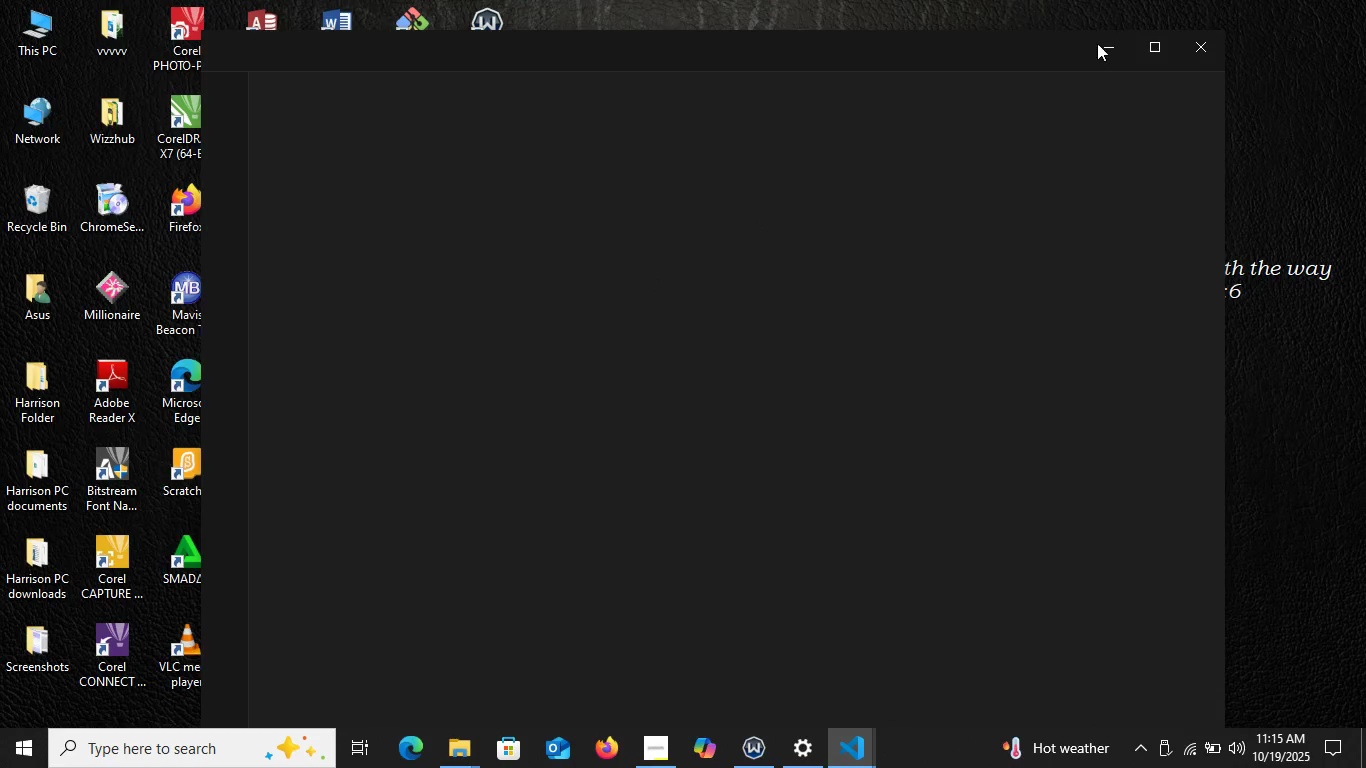 
wait(6.86)
 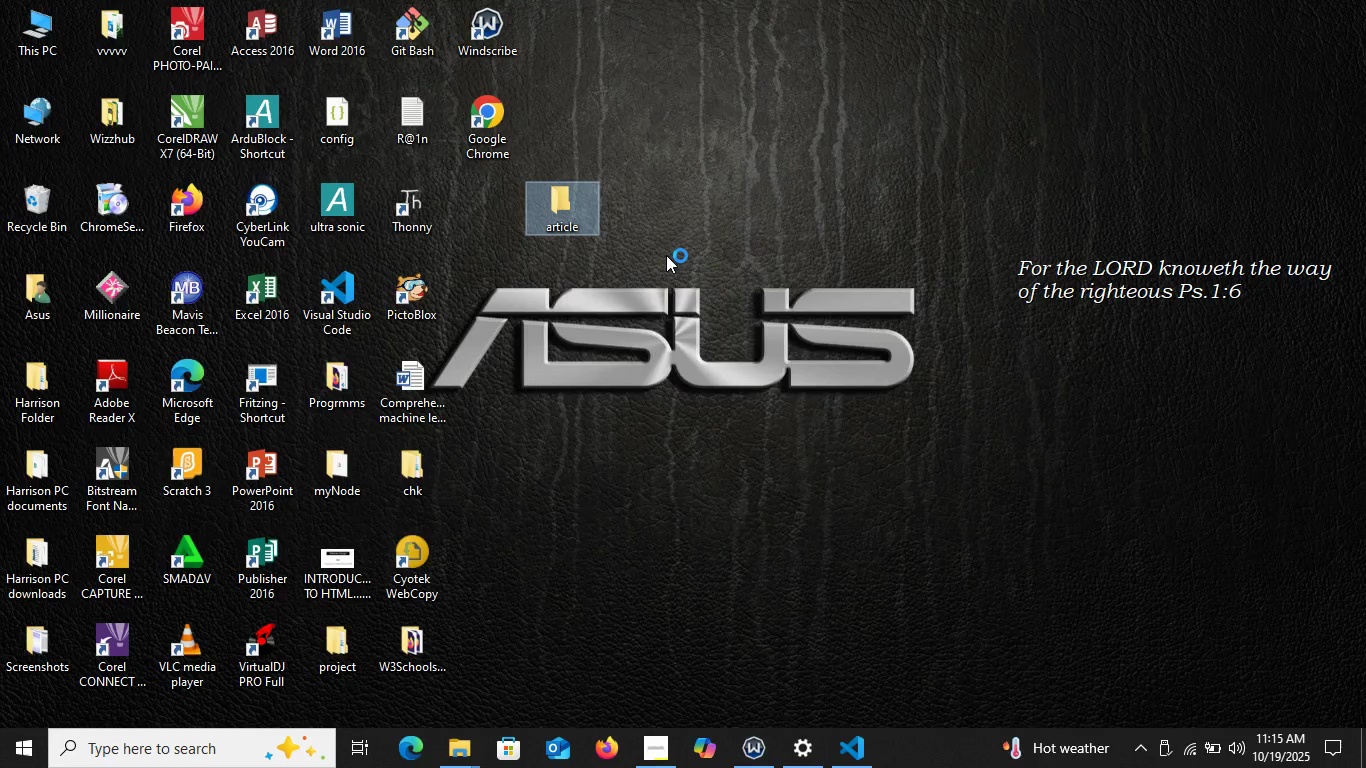 
left_click([1133, 43])
 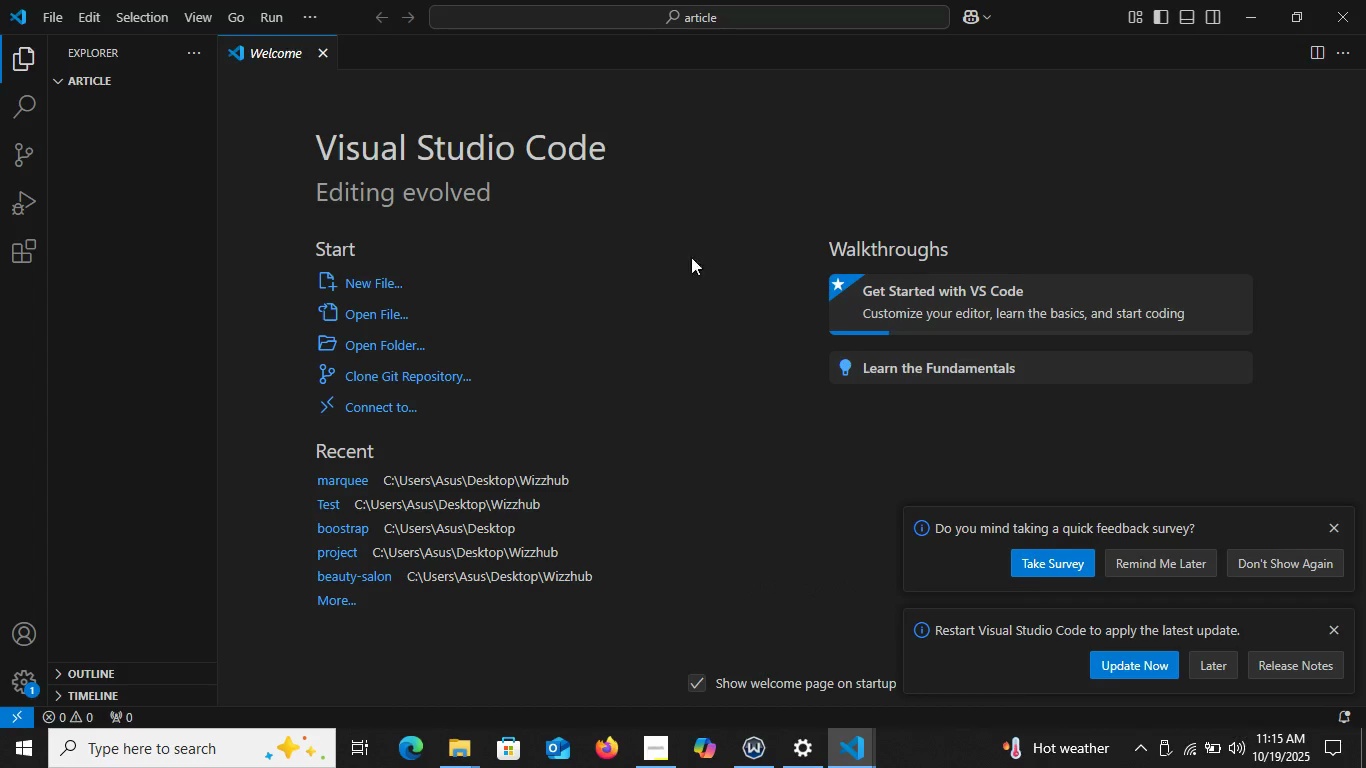 
wait(6.85)
 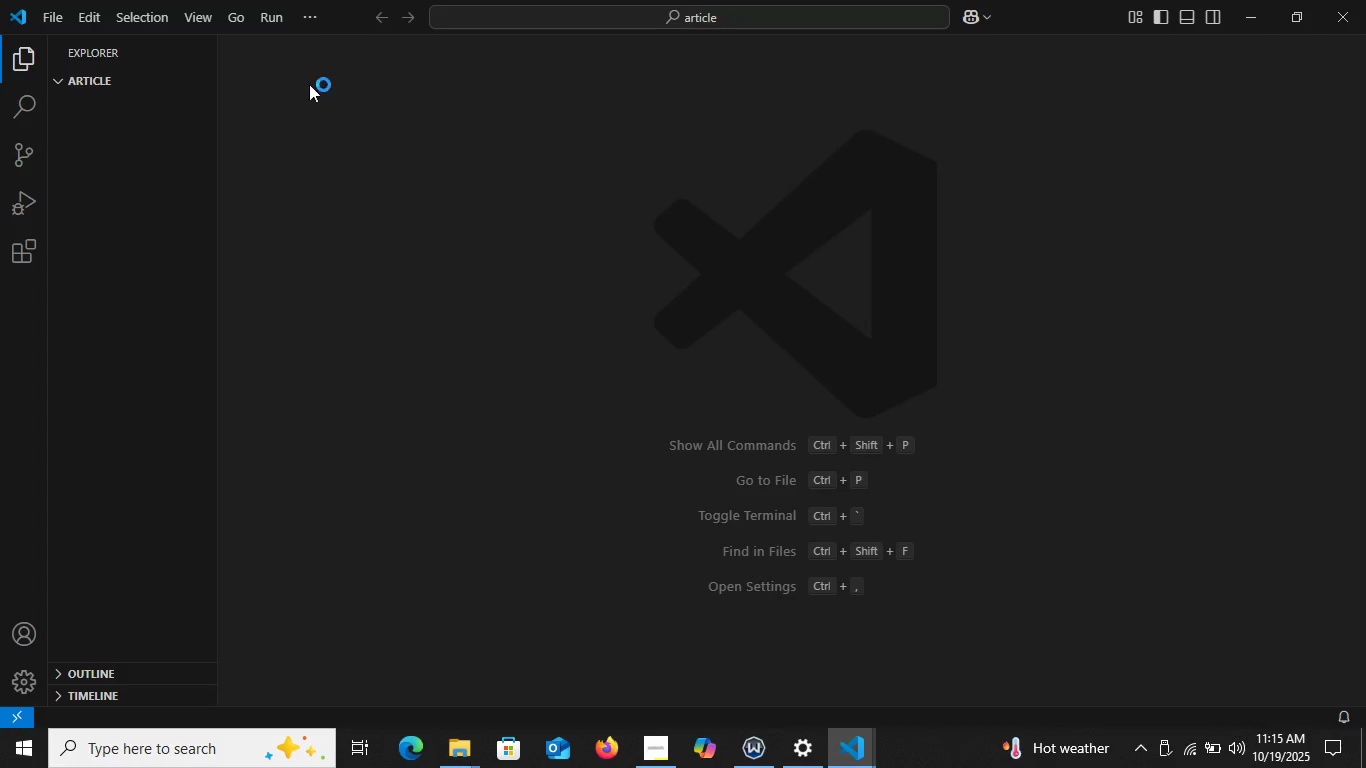 
left_click([1330, 528])
 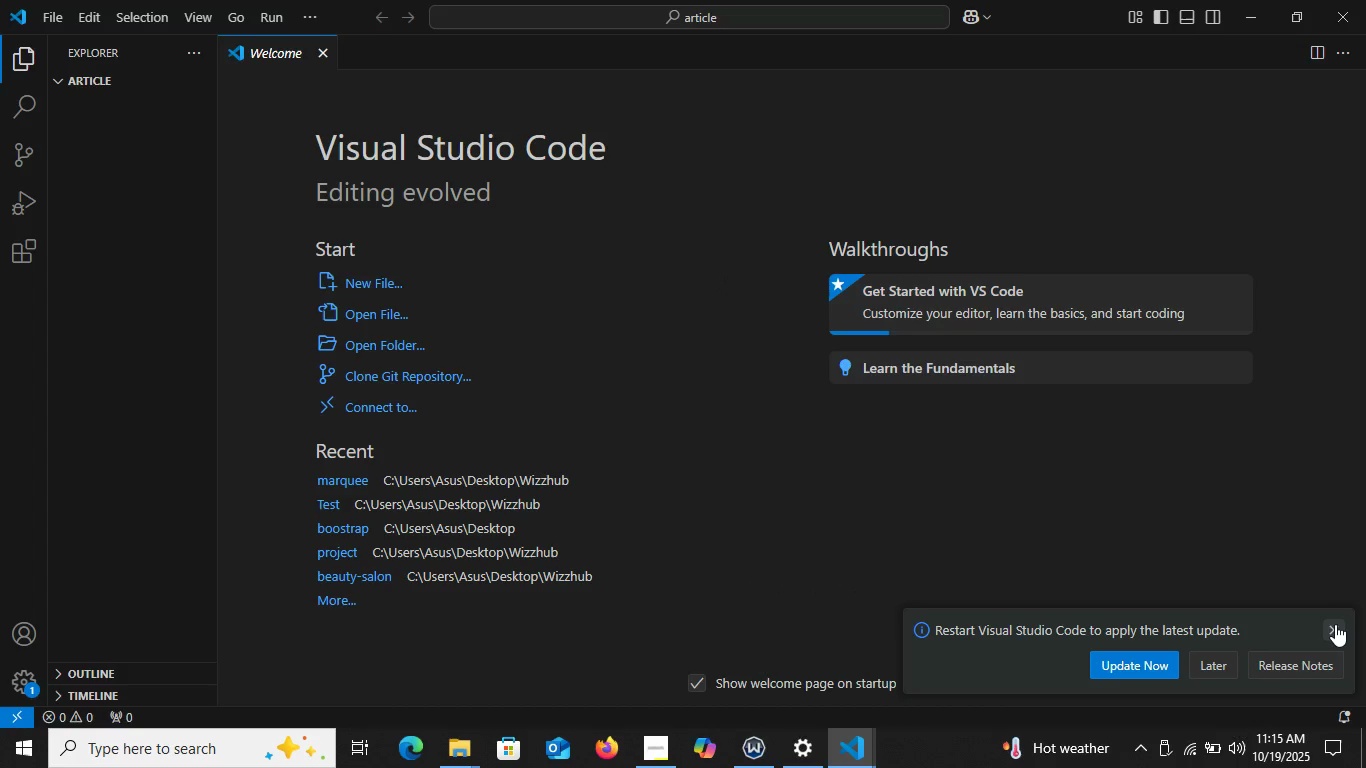 
left_click([1335, 624])
 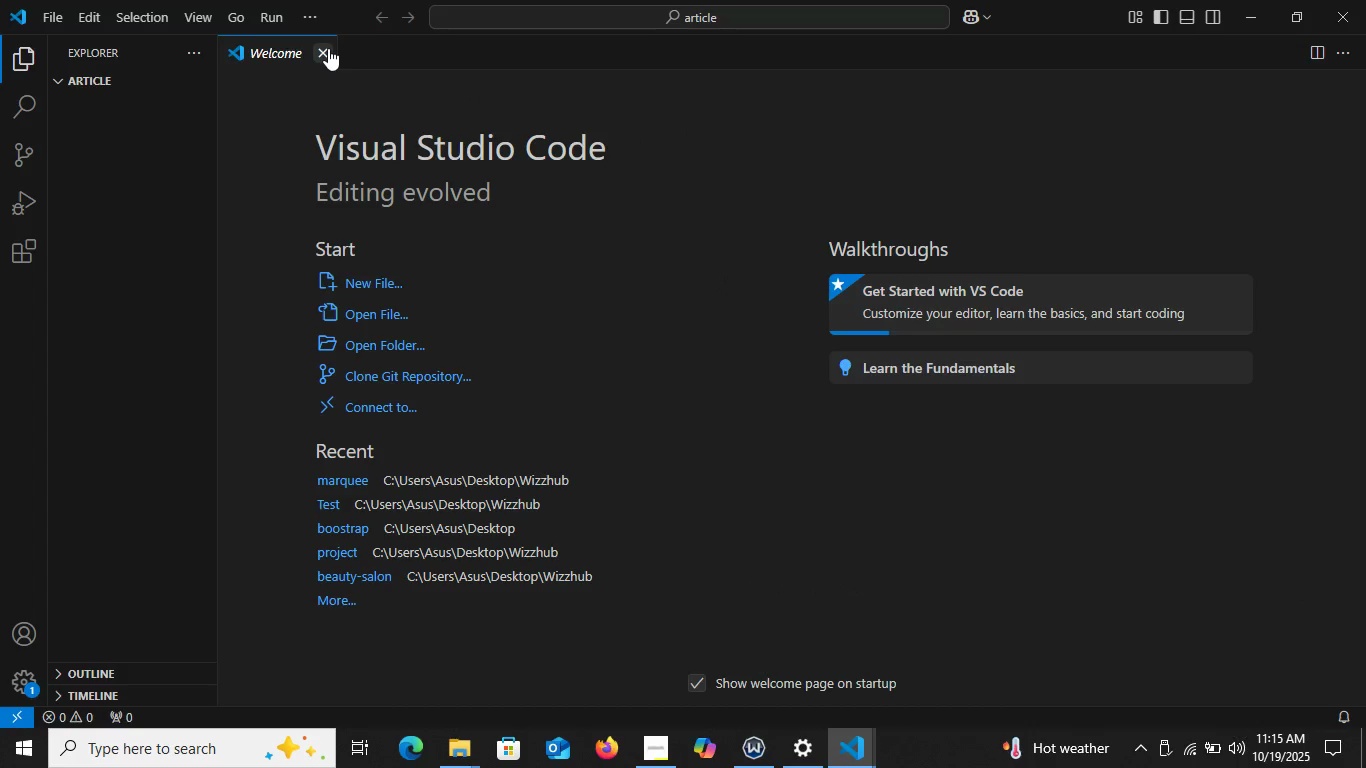 
left_click([328, 48])
 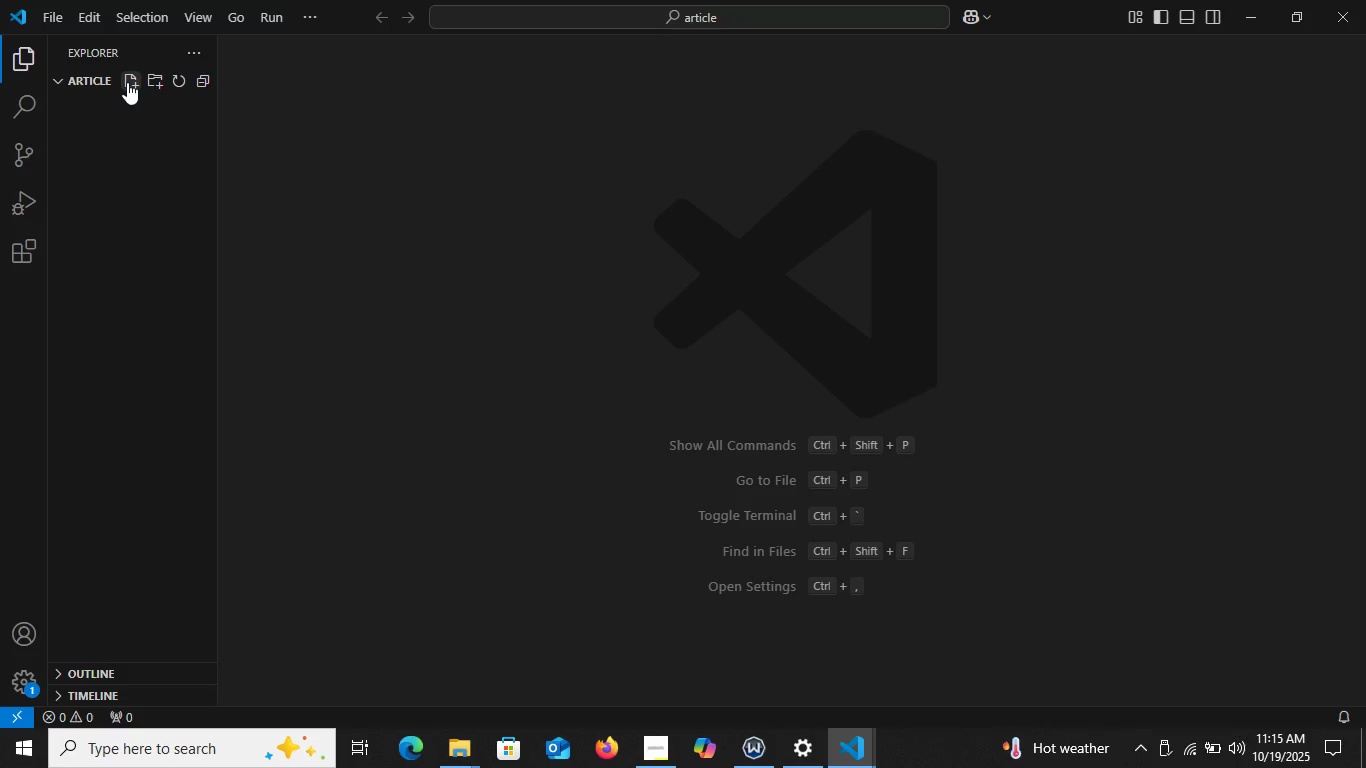 
left_click([127, 82])
 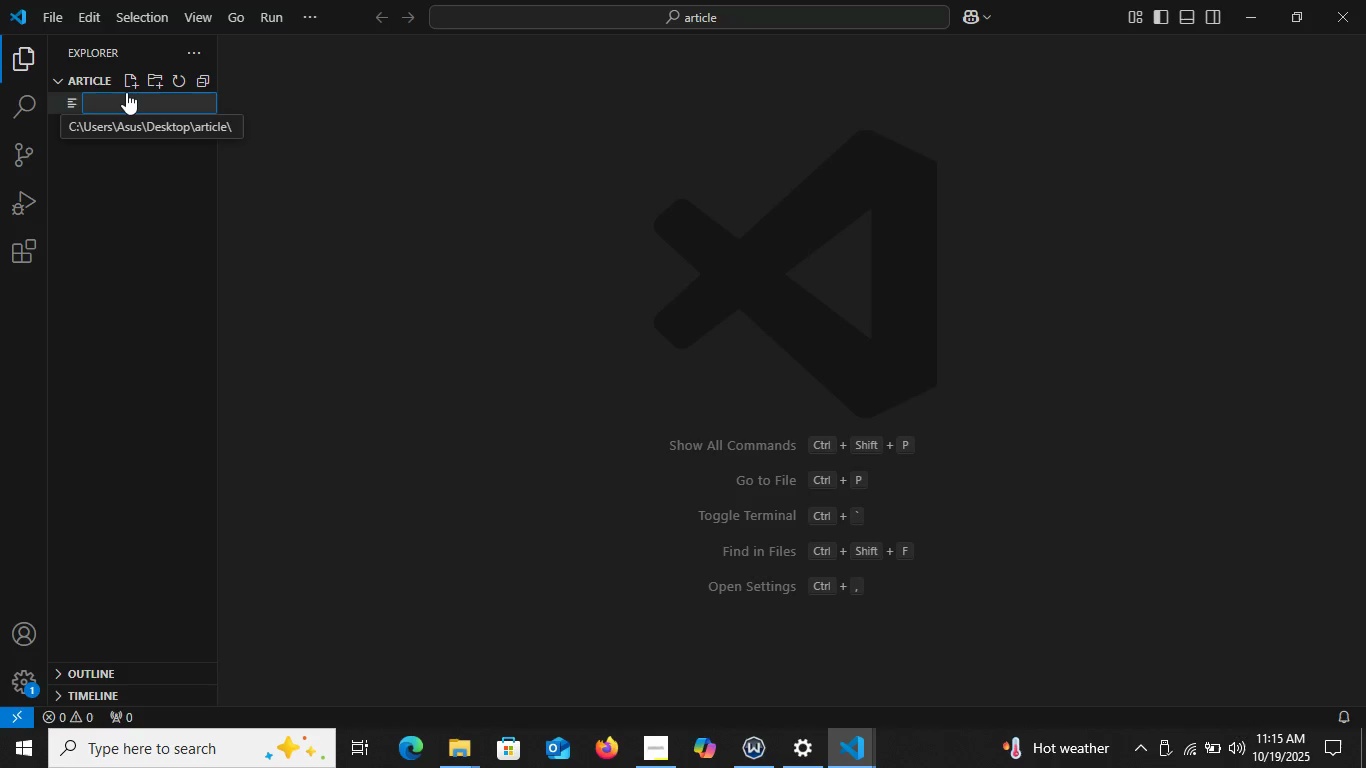 
type(index.html)
 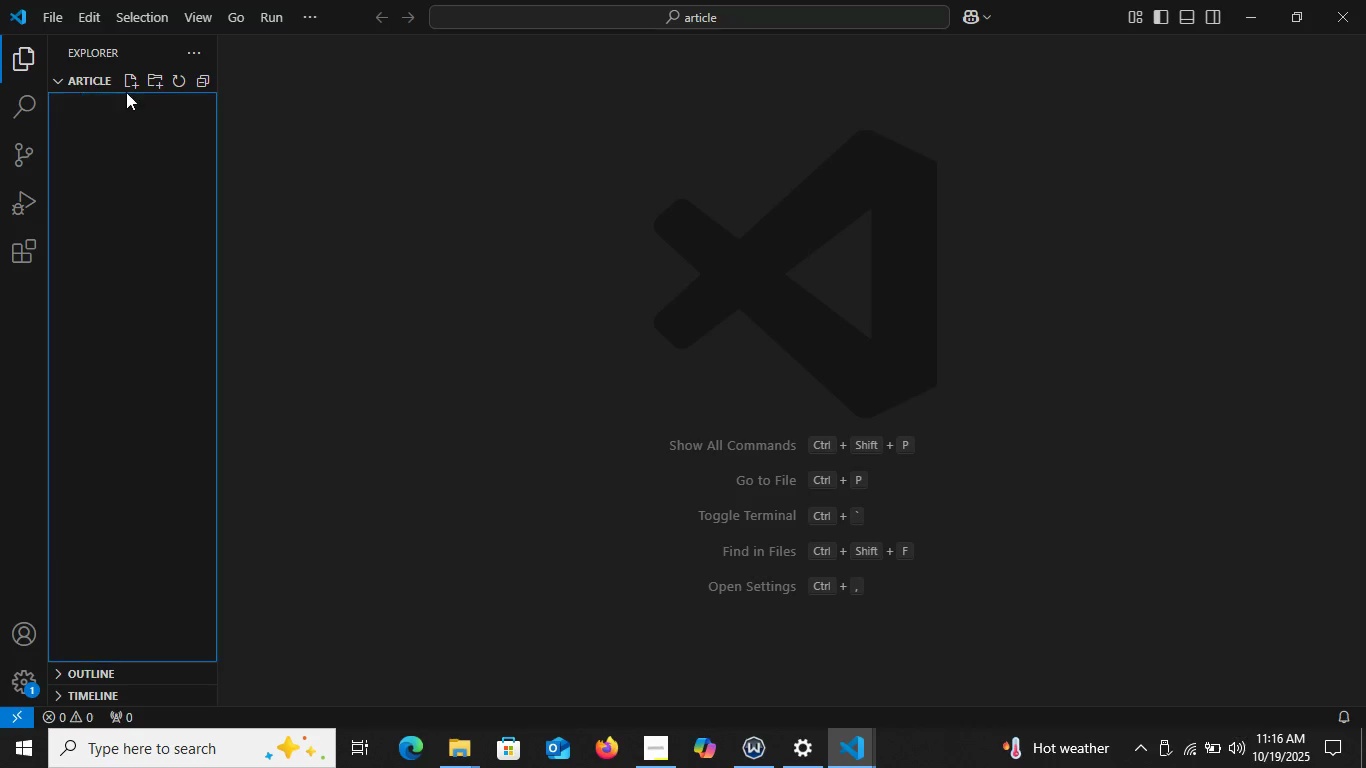 
key(Enter)
 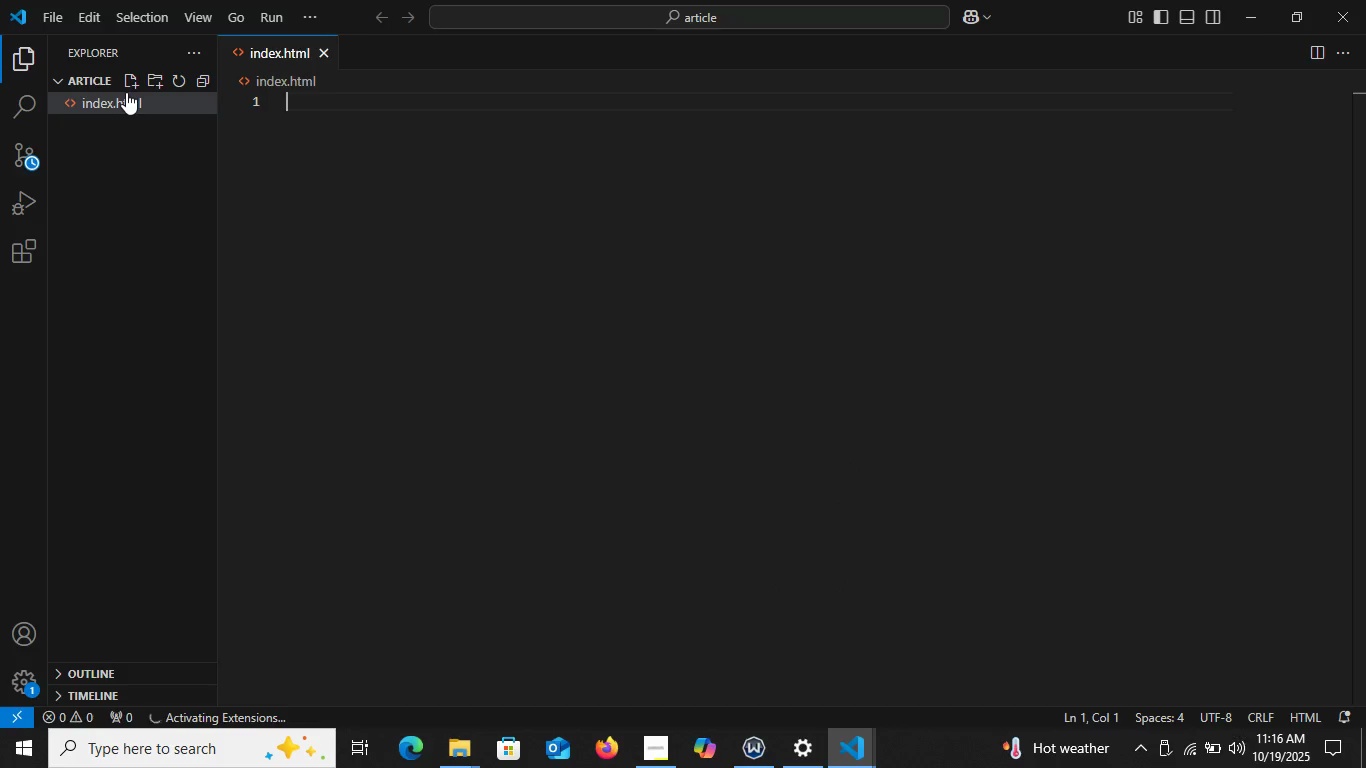 
key(Shift+1)
 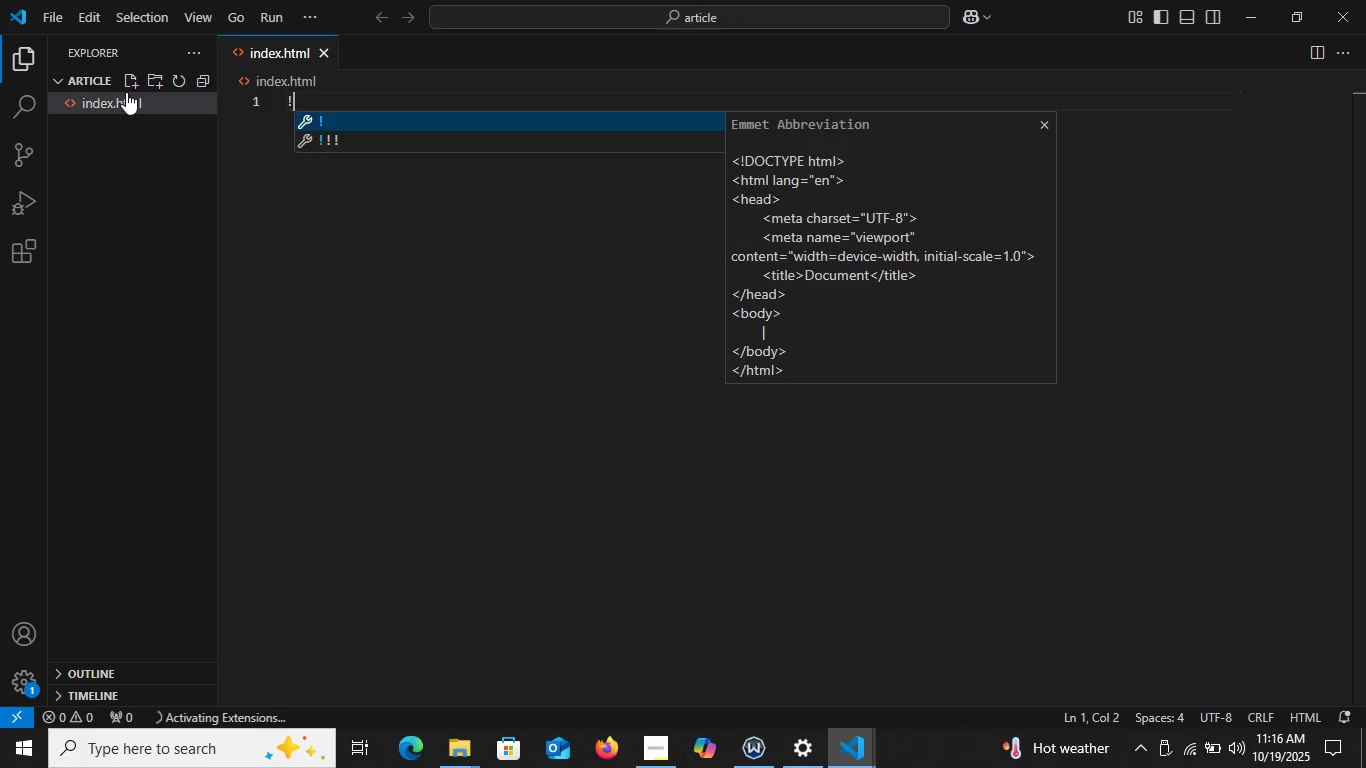 
key(Enter)
 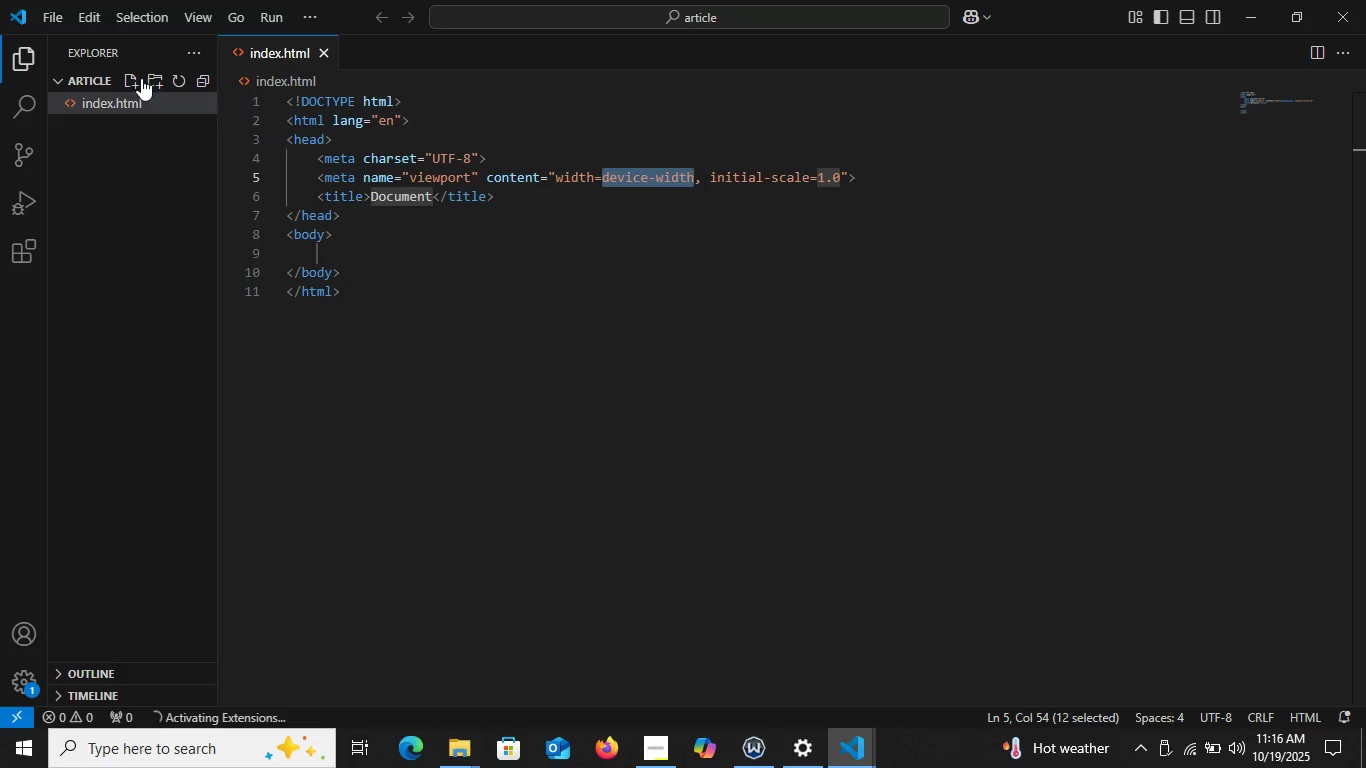 
left_click([141, 78])
 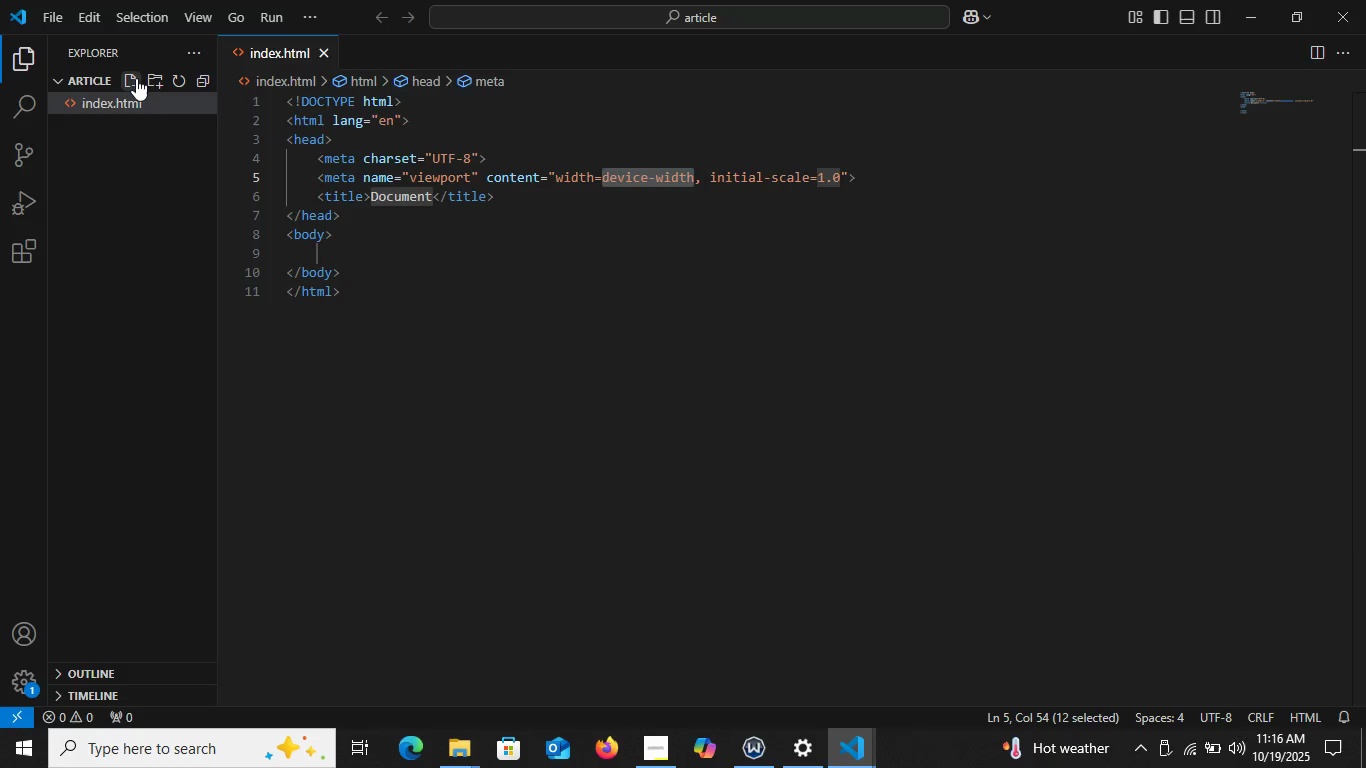 
left_click([136, 78])
 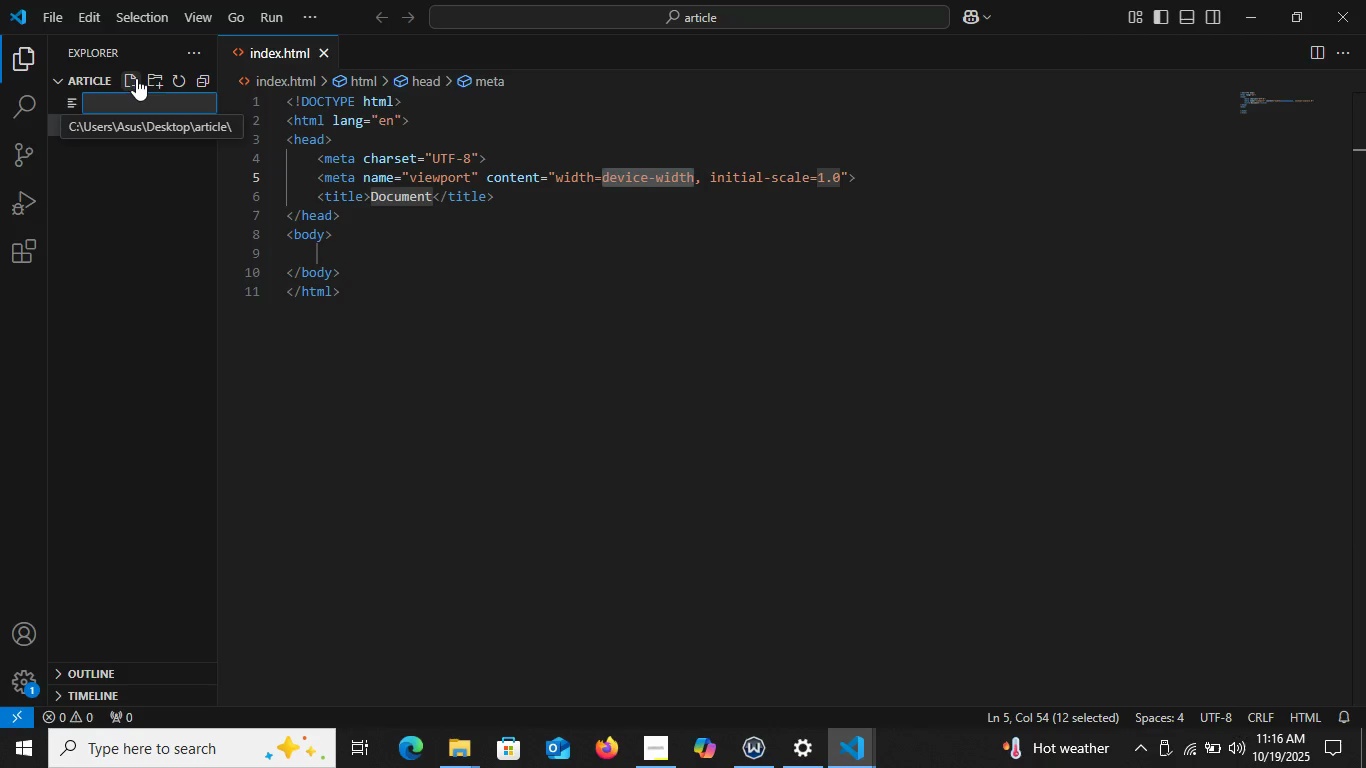 
type(style.css)
 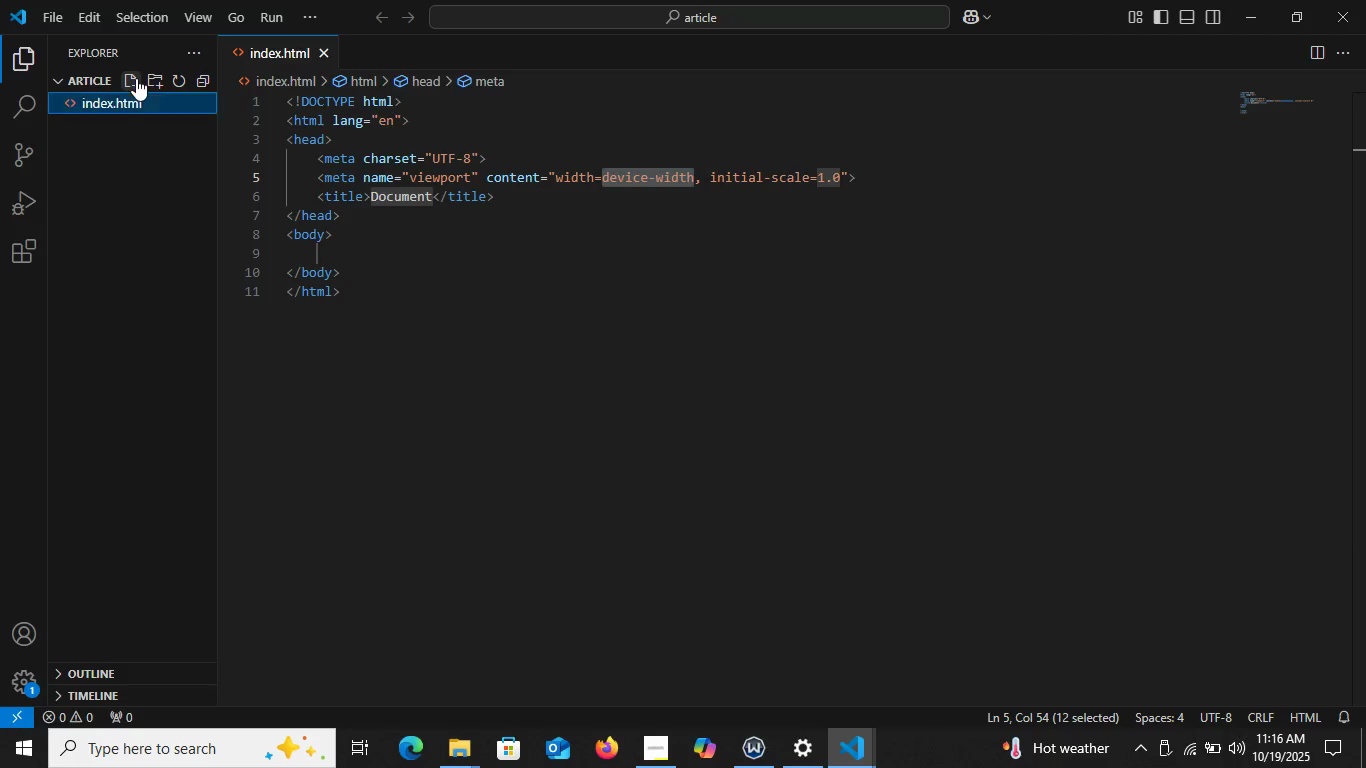 
key(Enter)
 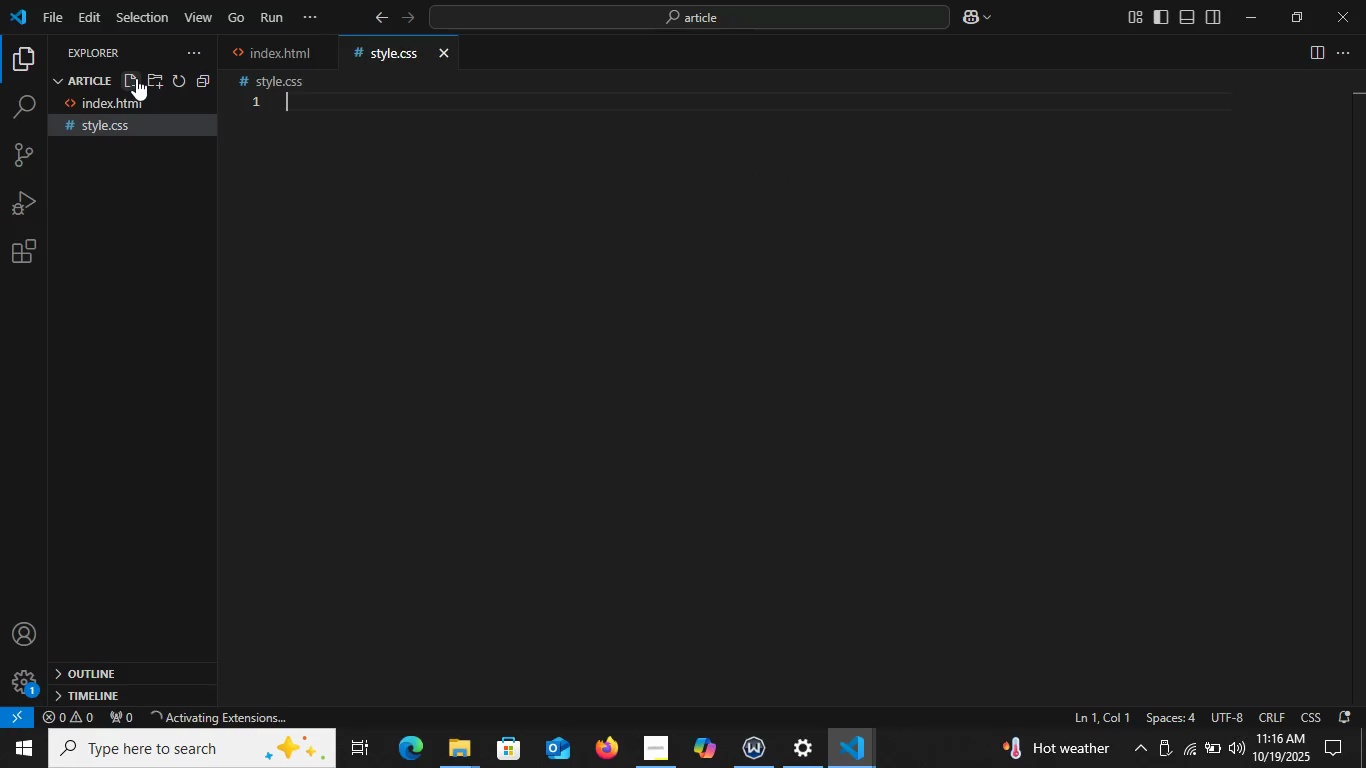 
key(Shift+8)
 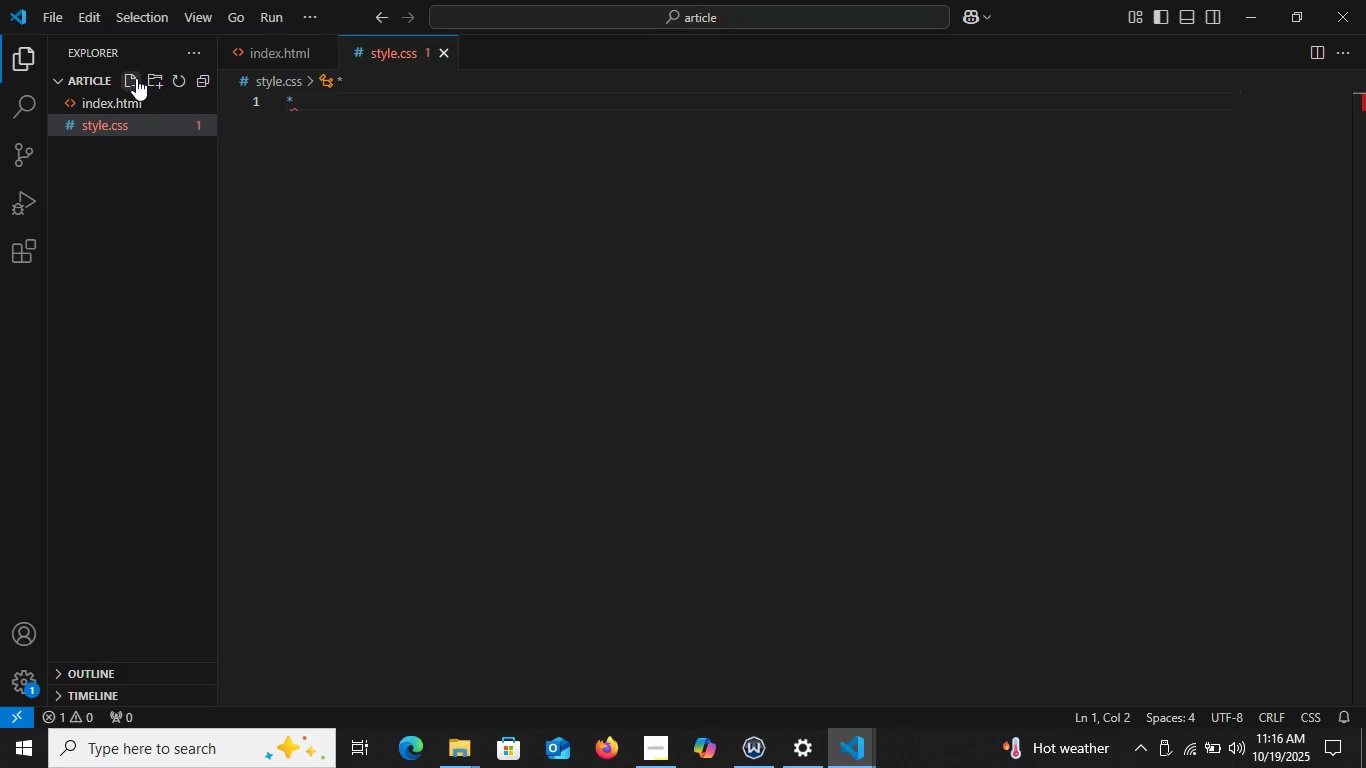 
key(Space)
 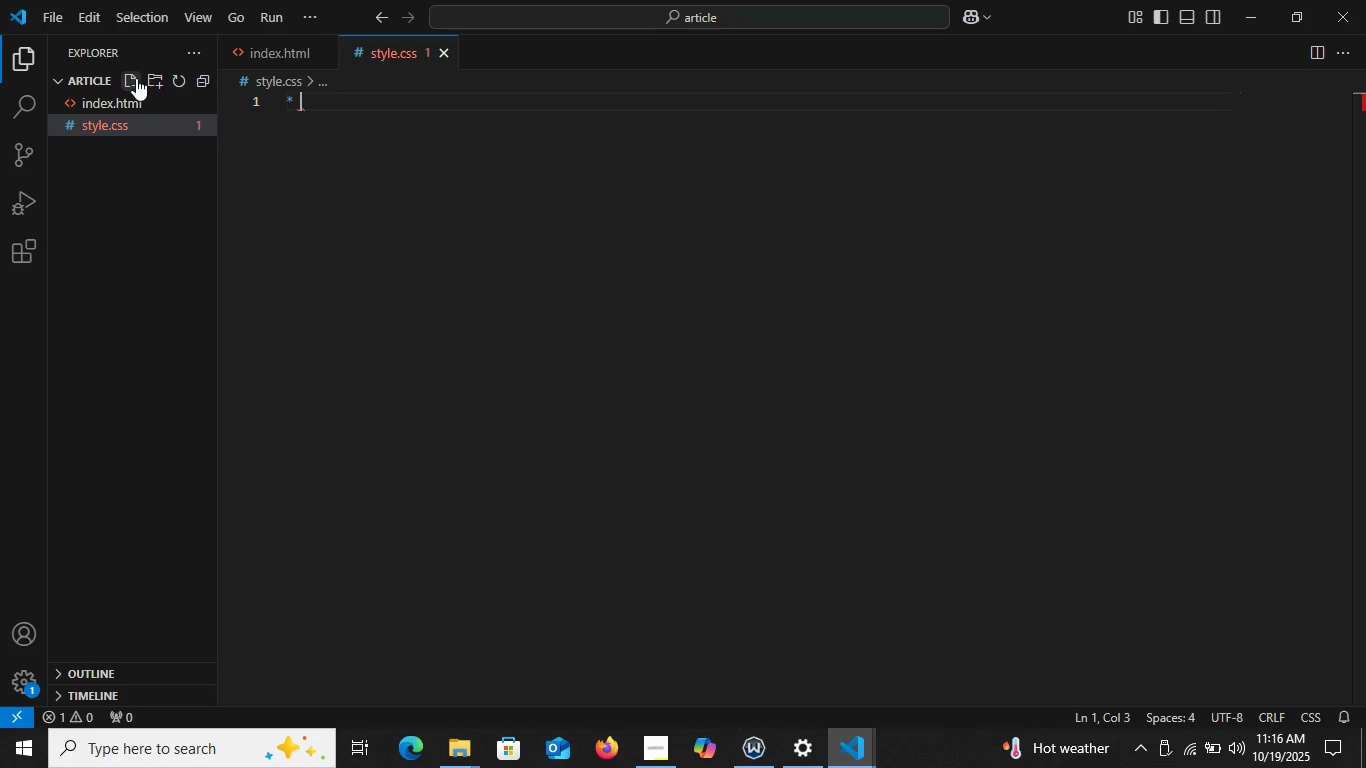 
key(Shift+BracketLeft)
 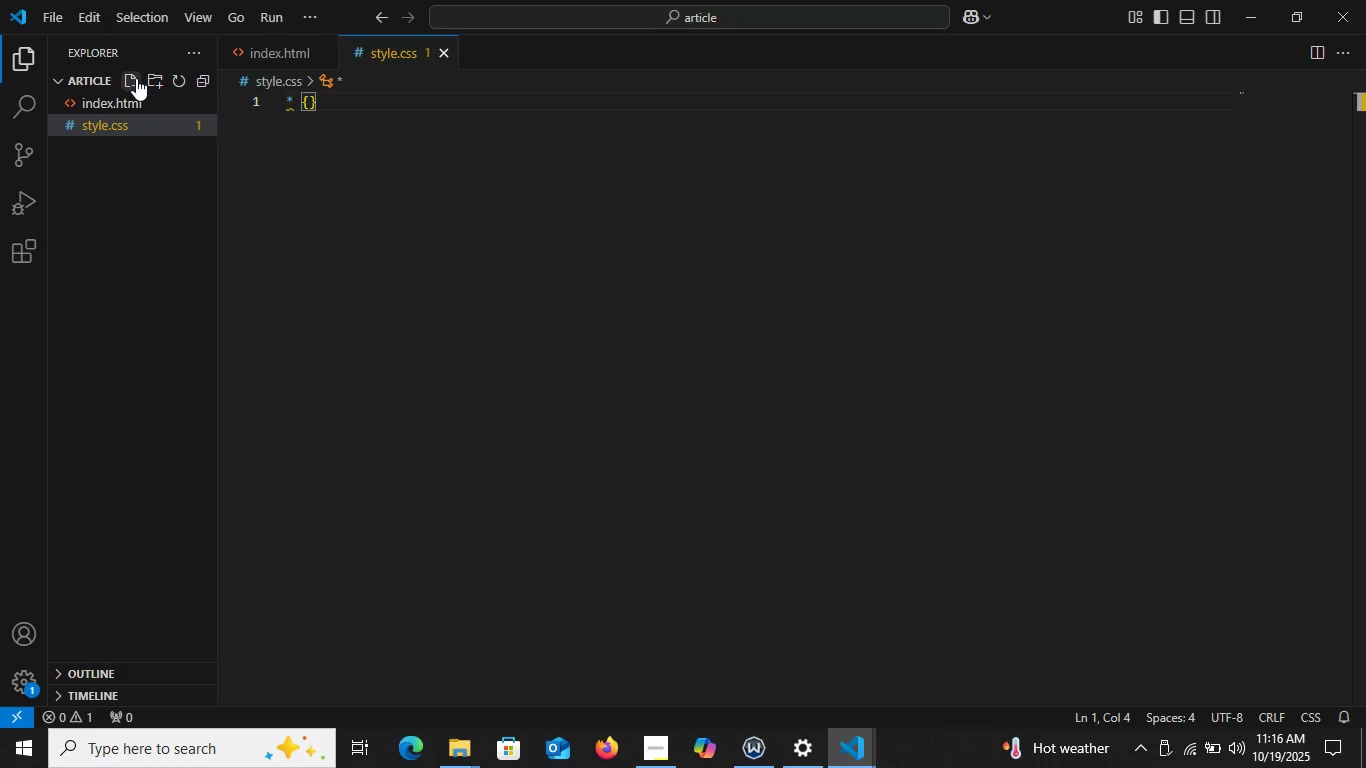 
key(Enter)
 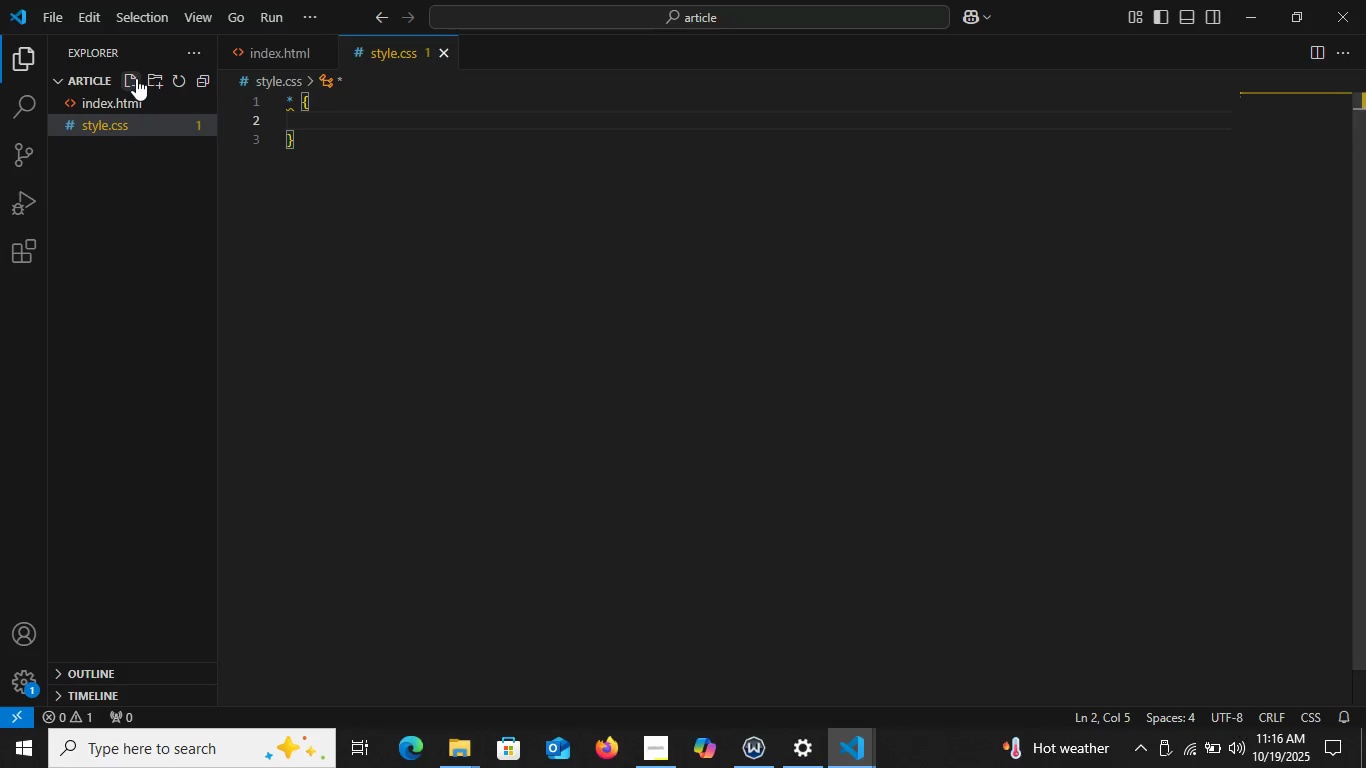 
type(marg)
 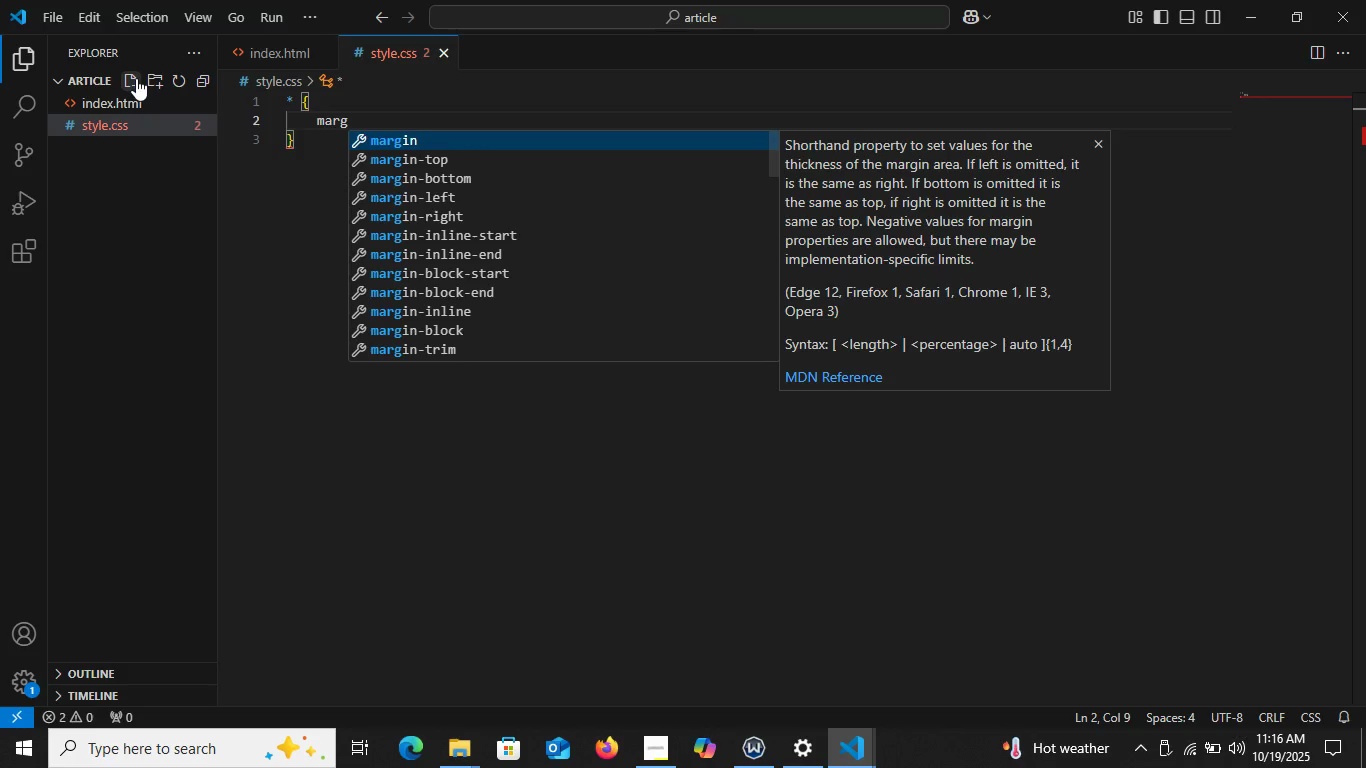 
key(Enter)
 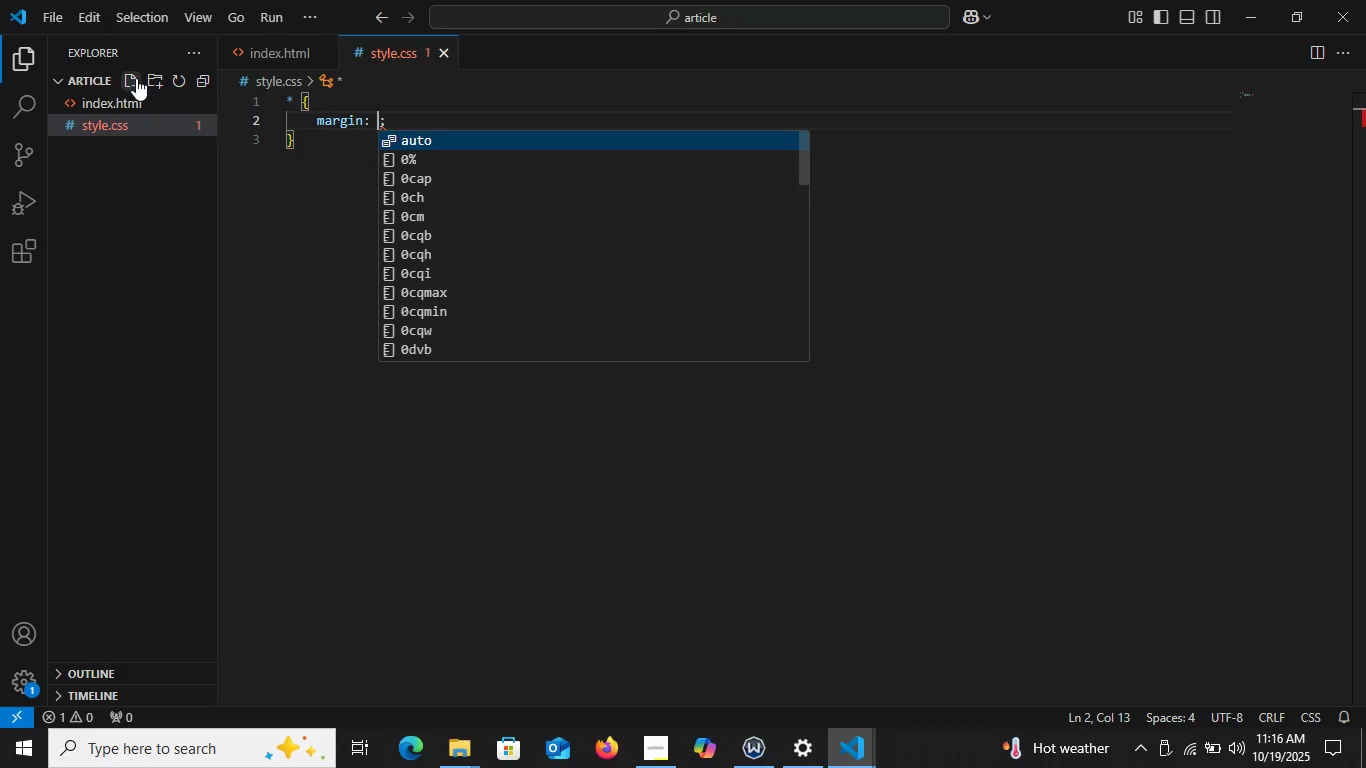 
key(0)
 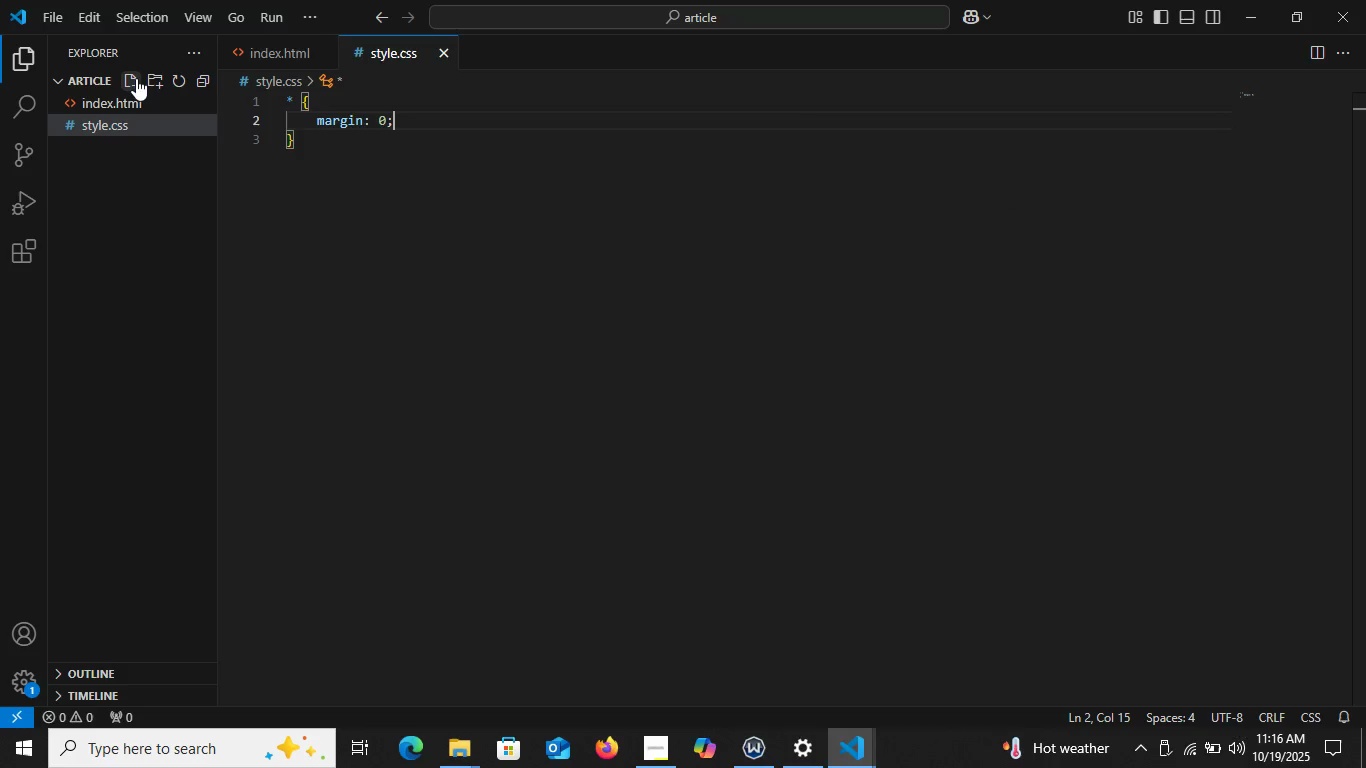 
key(ArrowRight)
 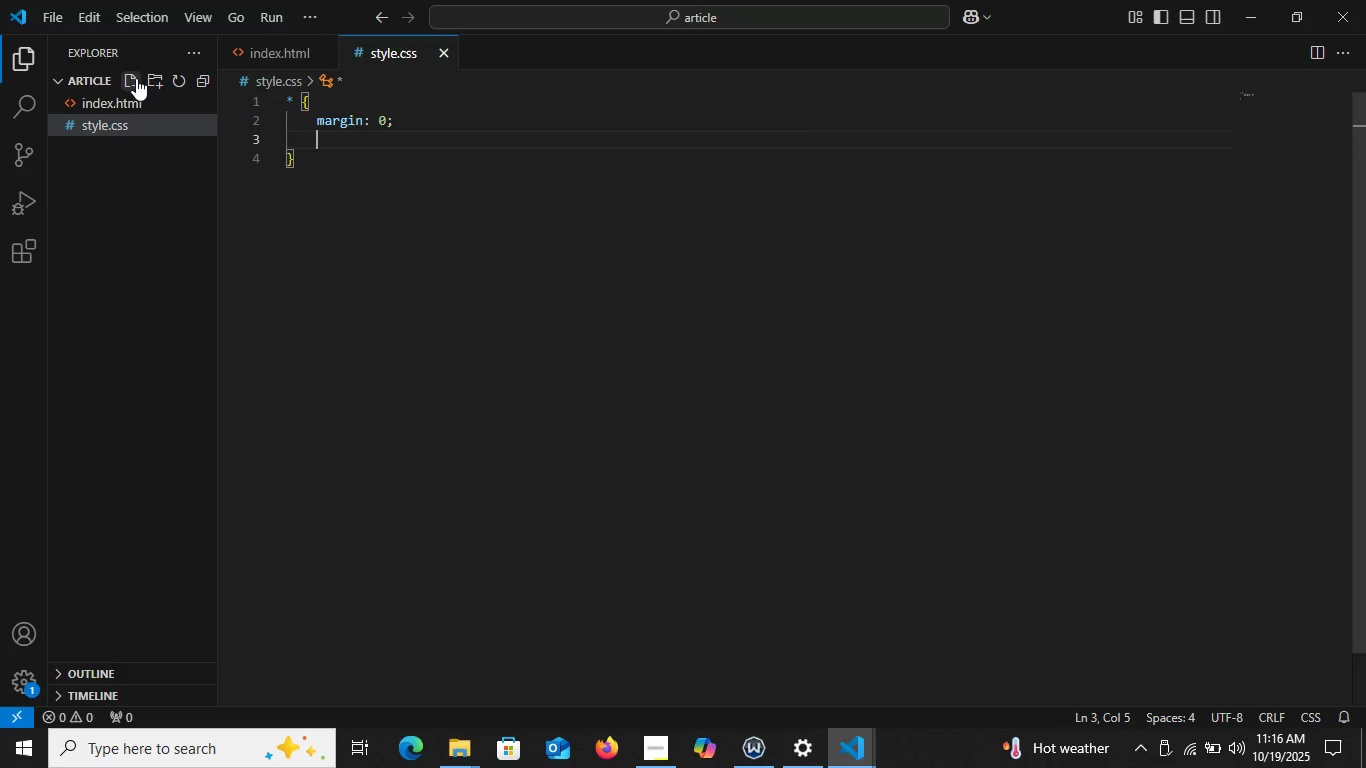 
key(Enter)
 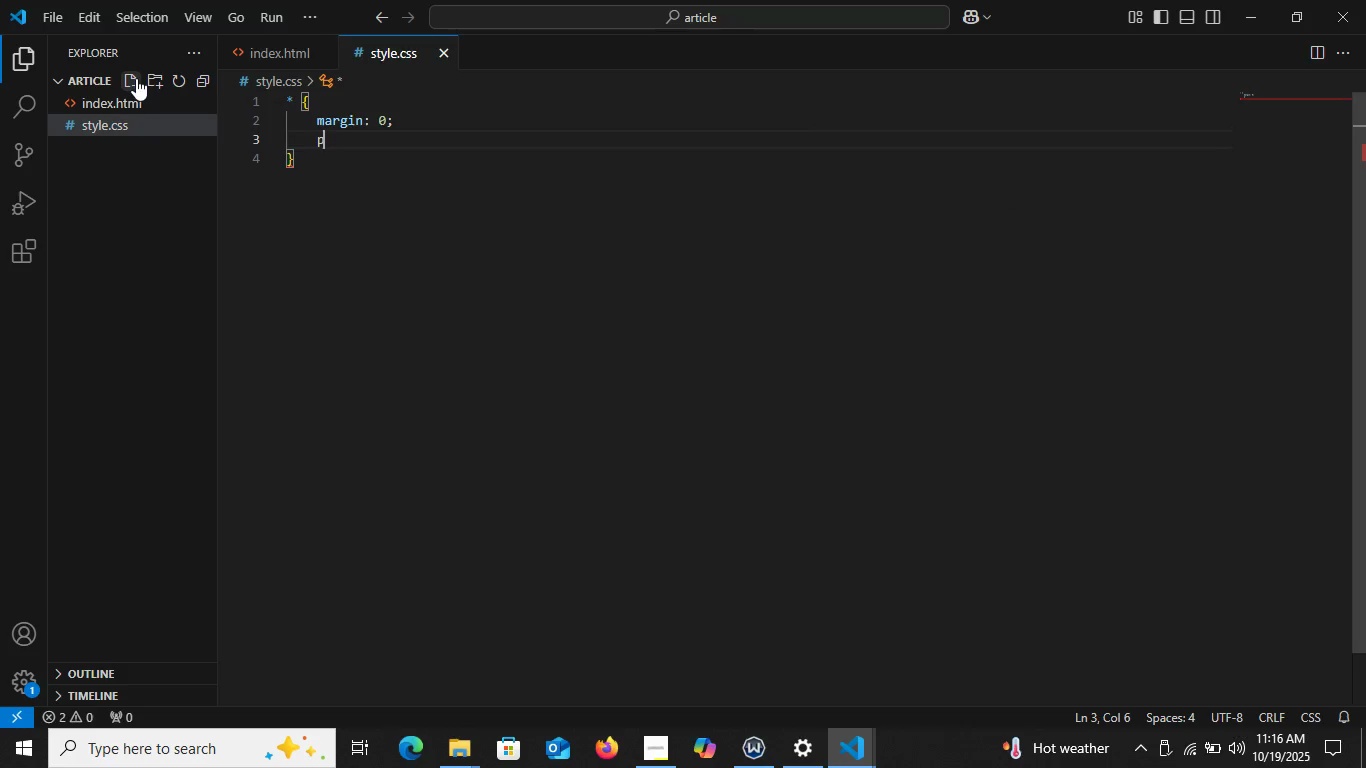 
type(pad)
 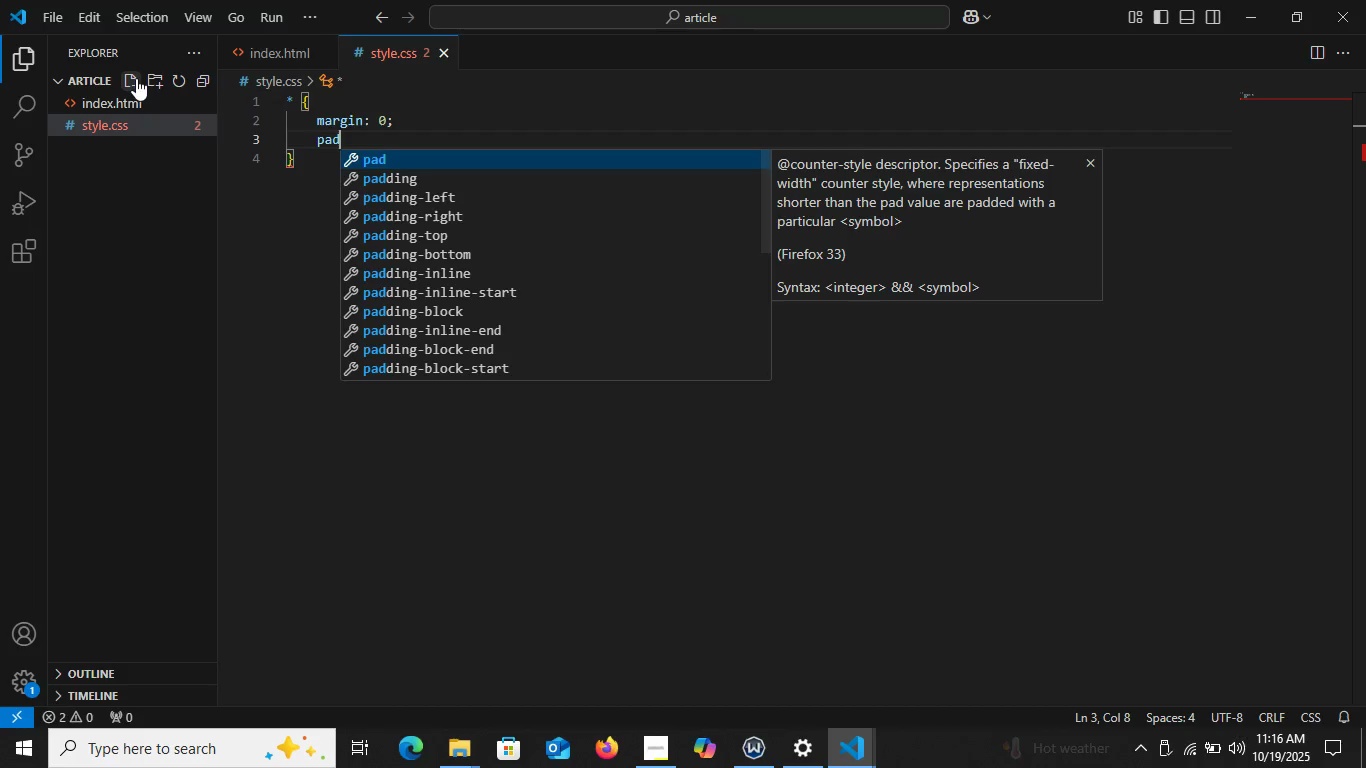 
key(ArrowDown)
 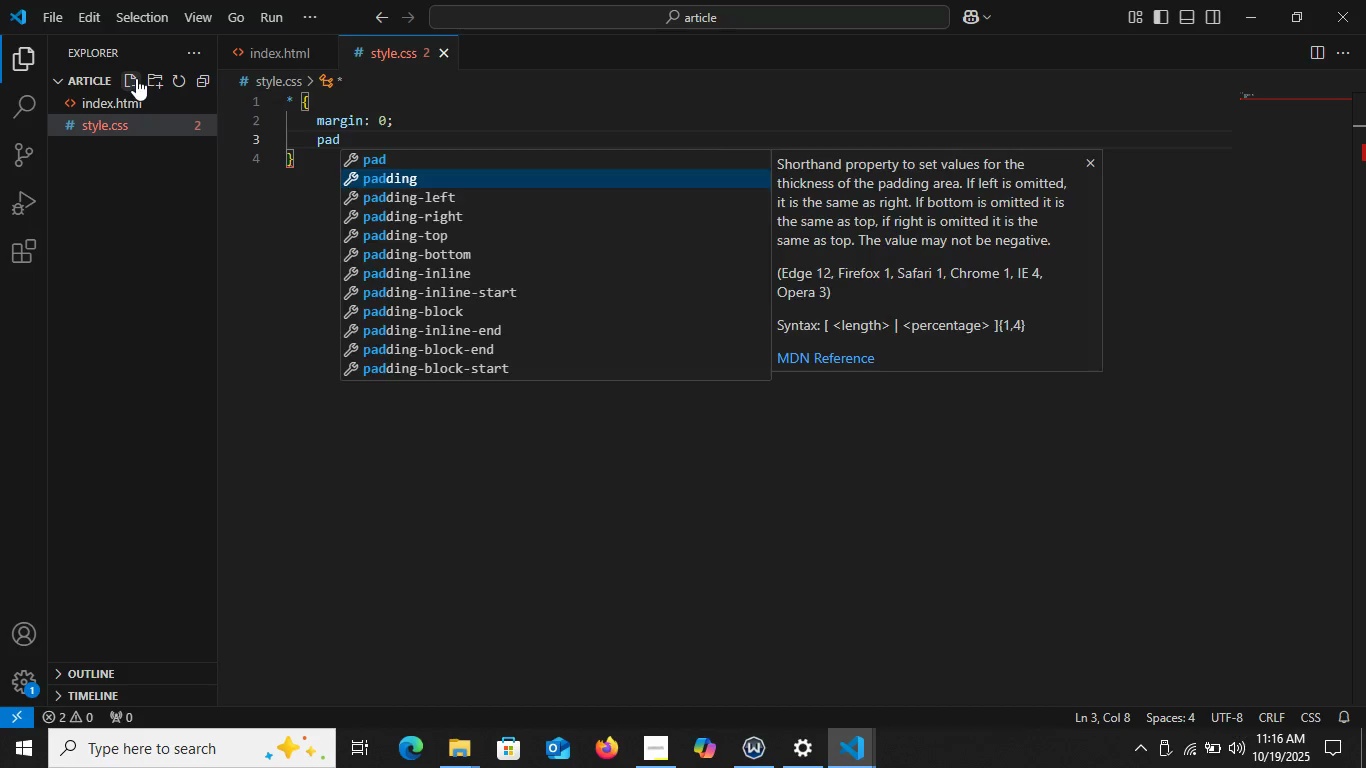 
key(Enter)
 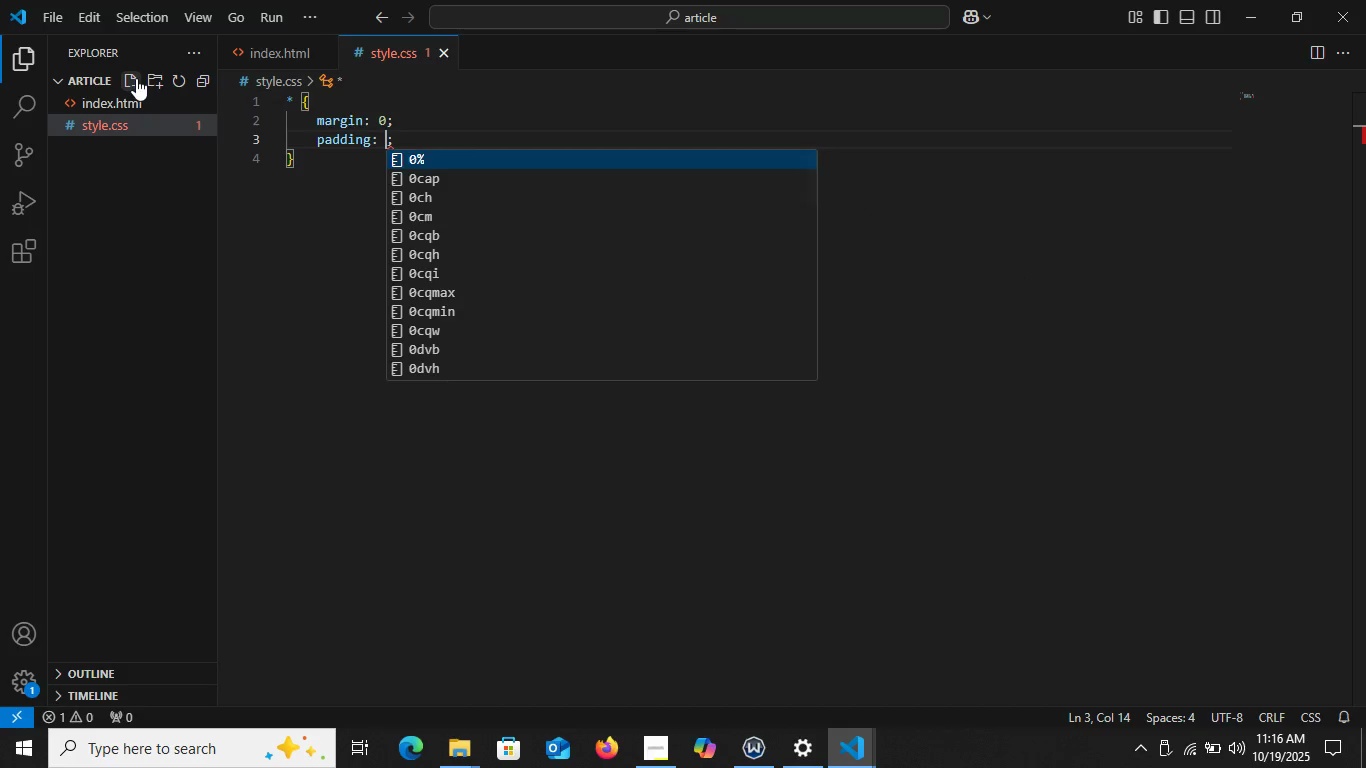 
key(0)
 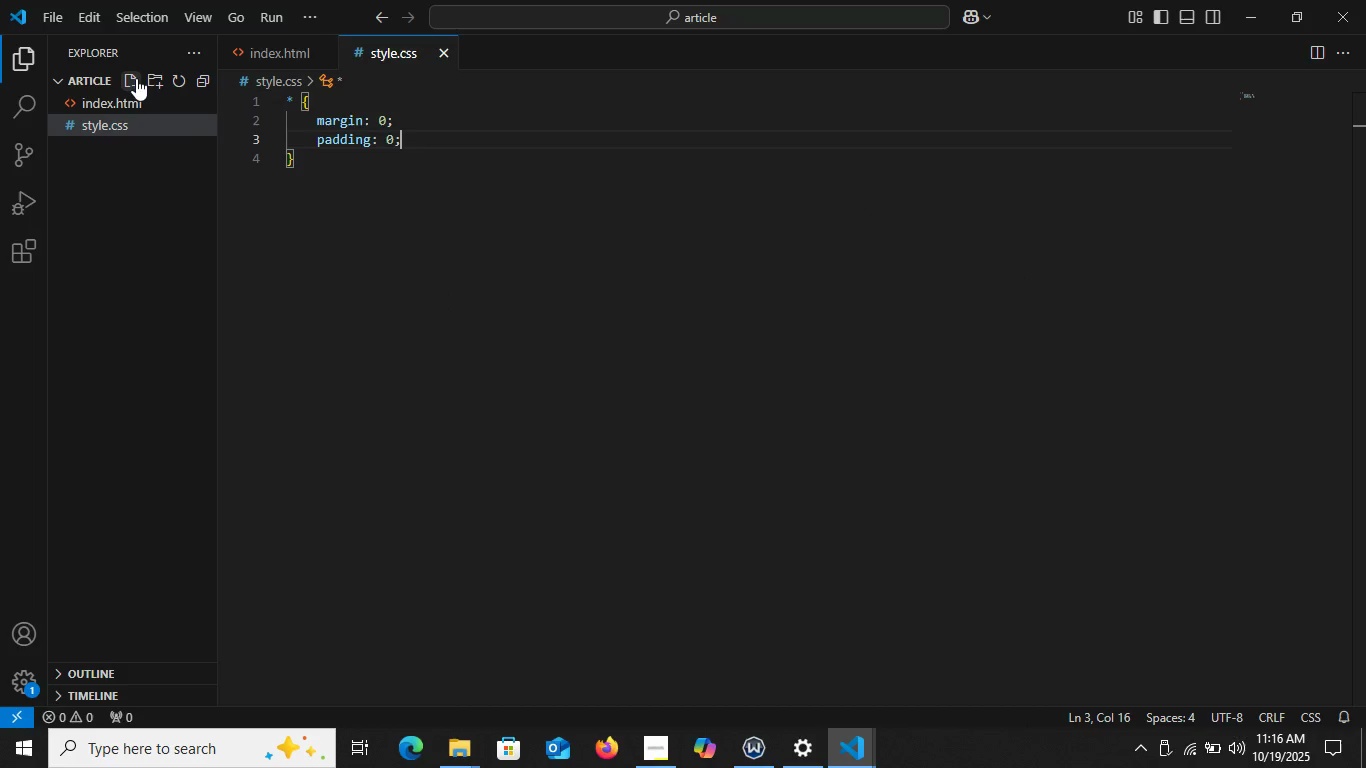 
key(ArrowRight)
 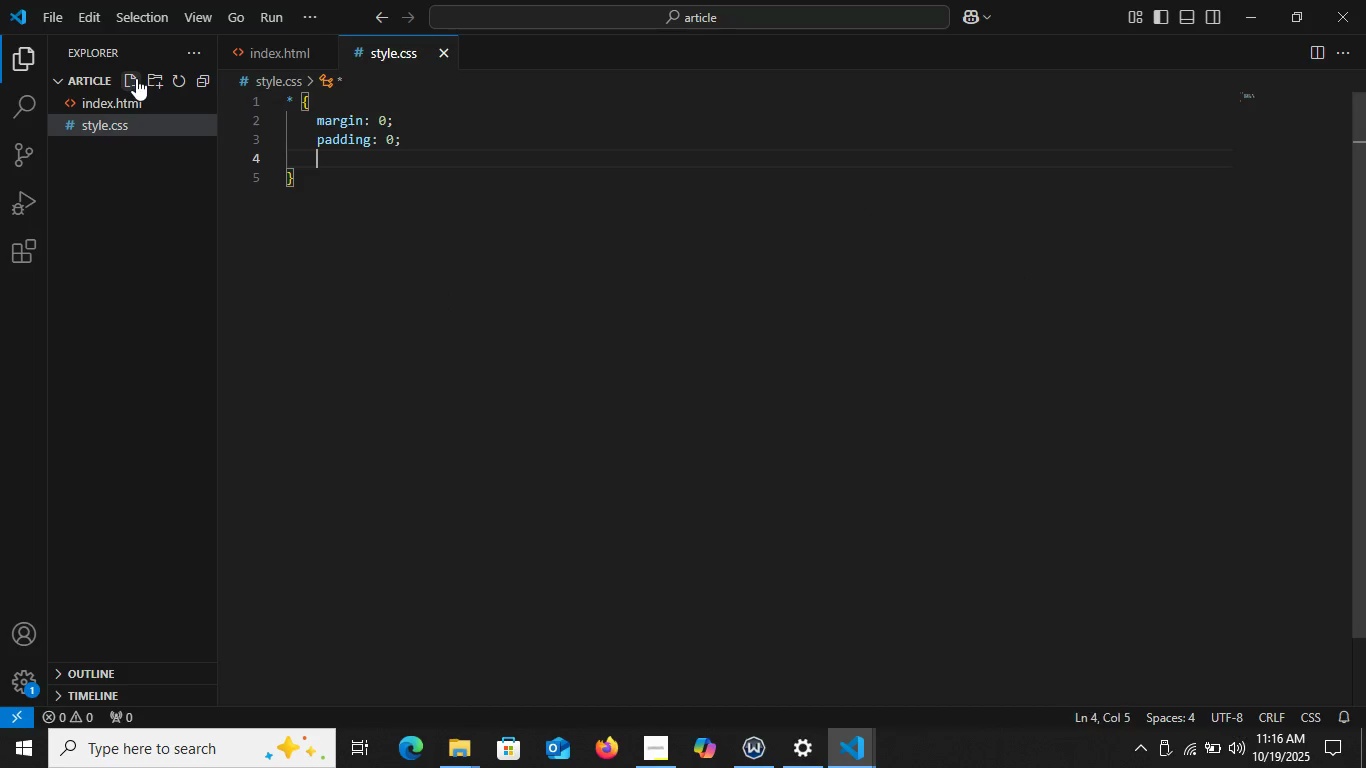 
key(Enter)
 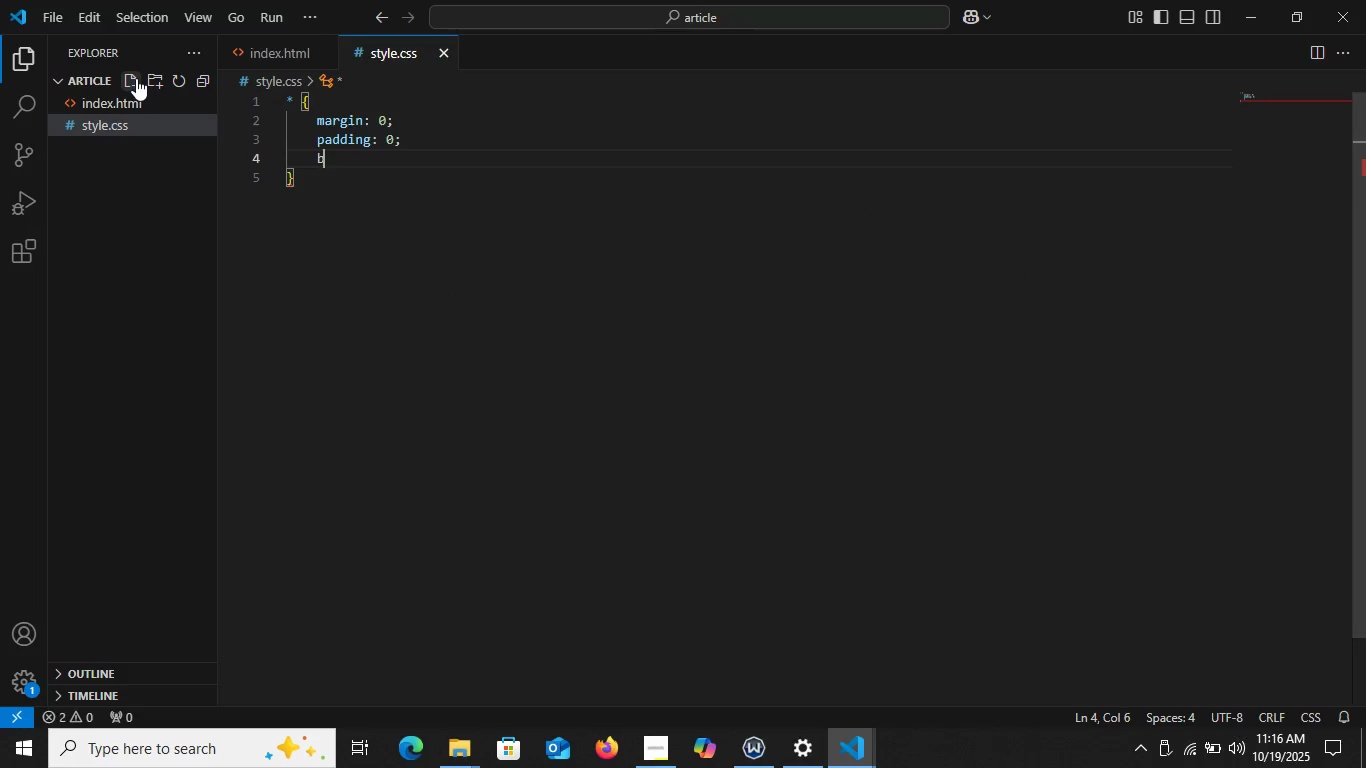 
type(box)
 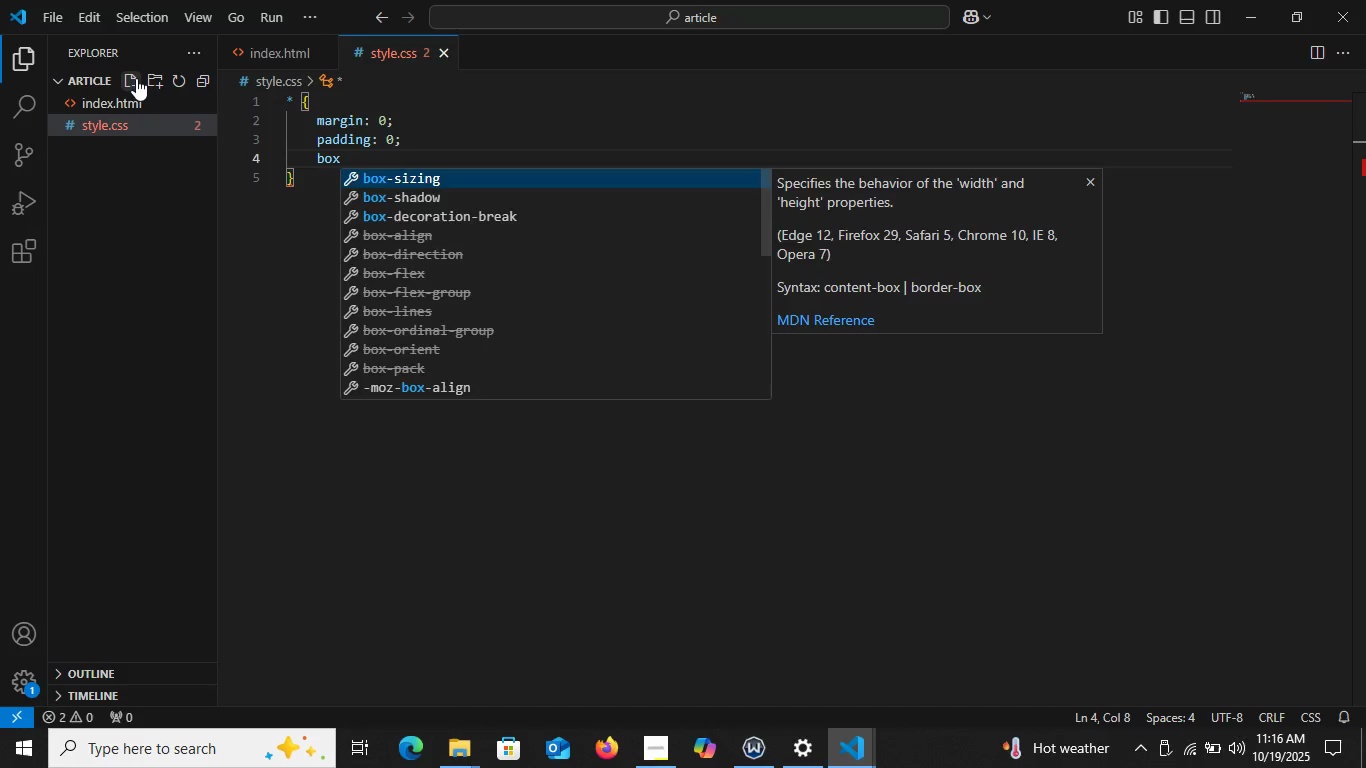 
key(Enter)
 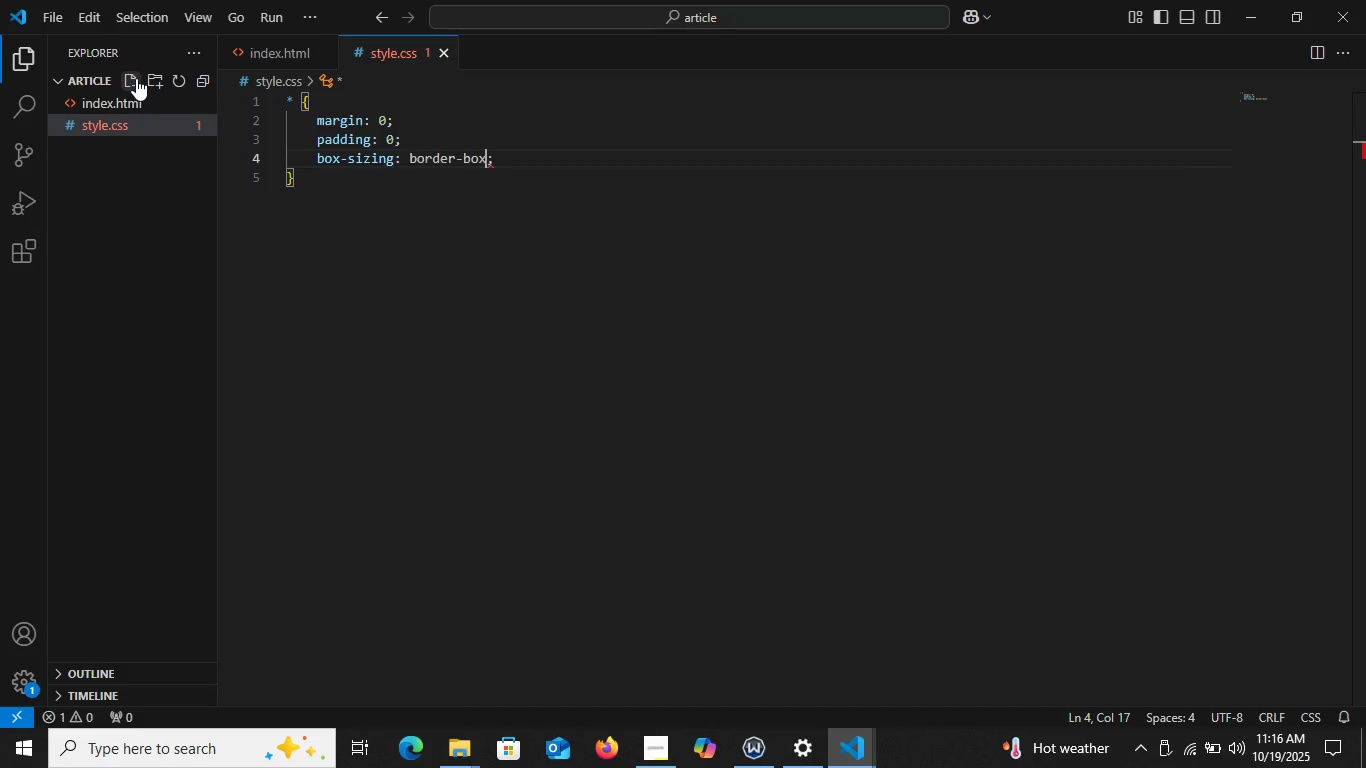 
key(Enter)
 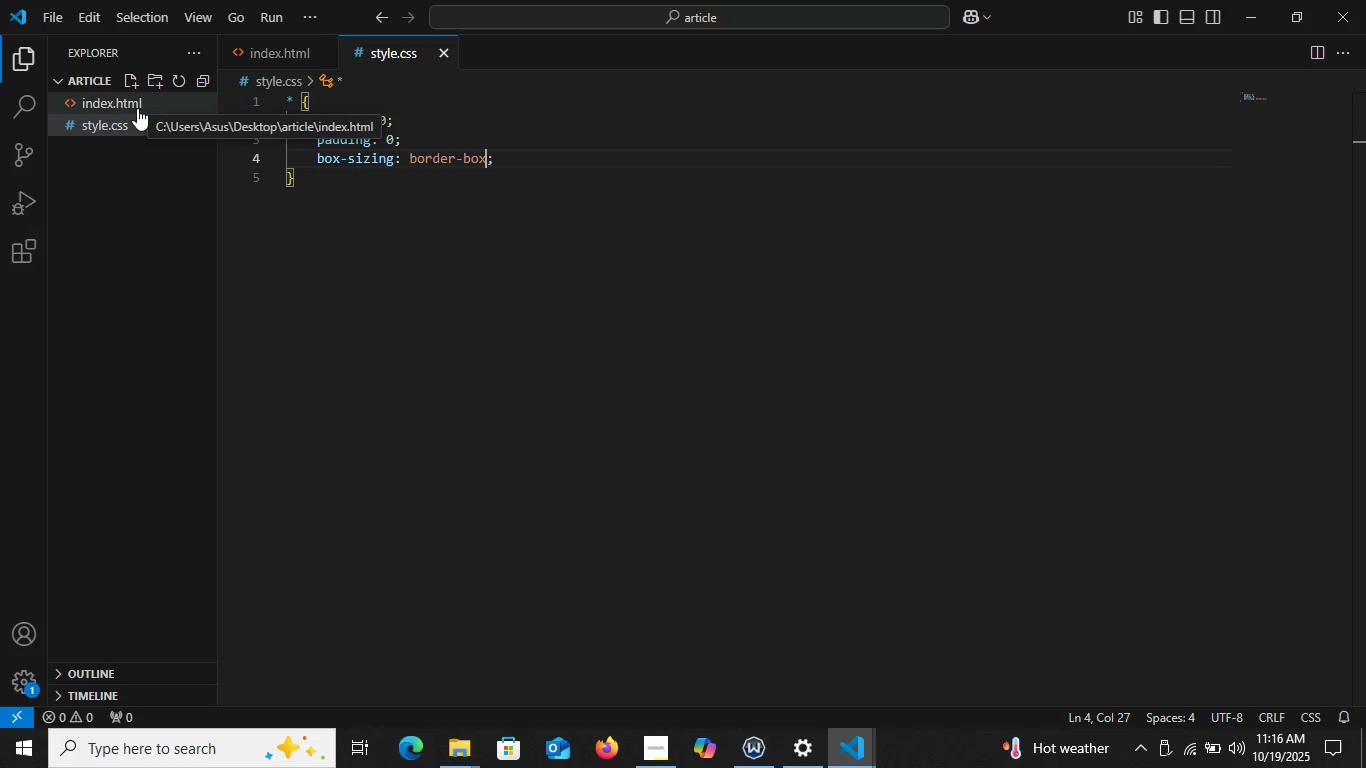 
left_click([137, 108])
 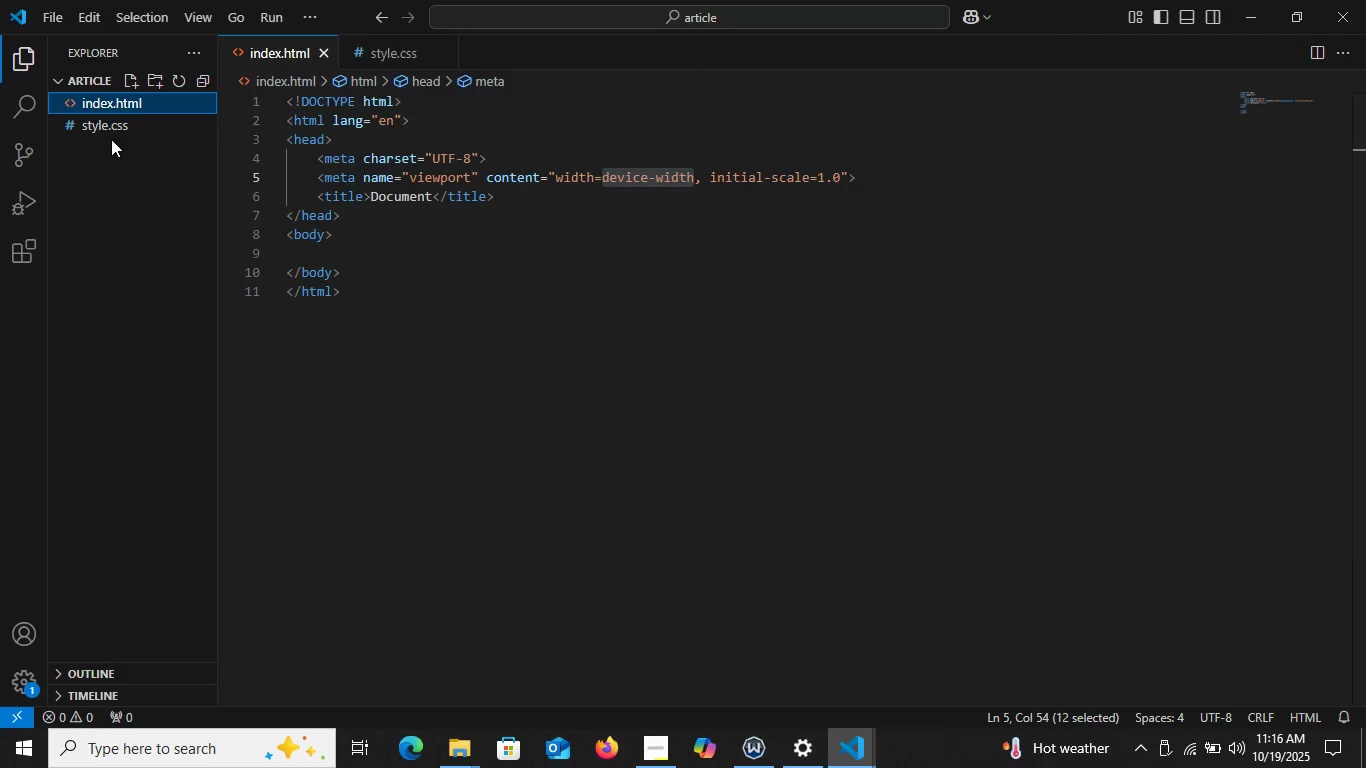 
left_click([109, 132])
 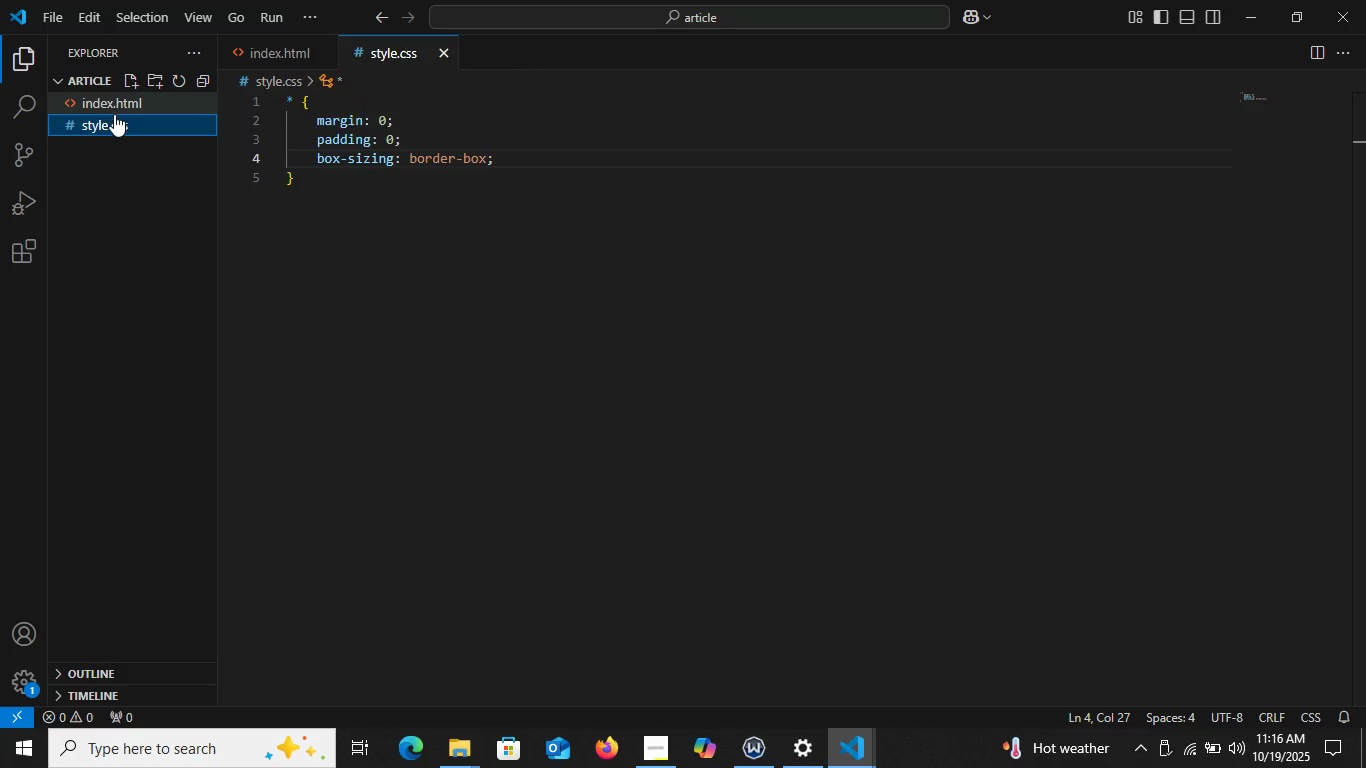 
wait(6.05)
 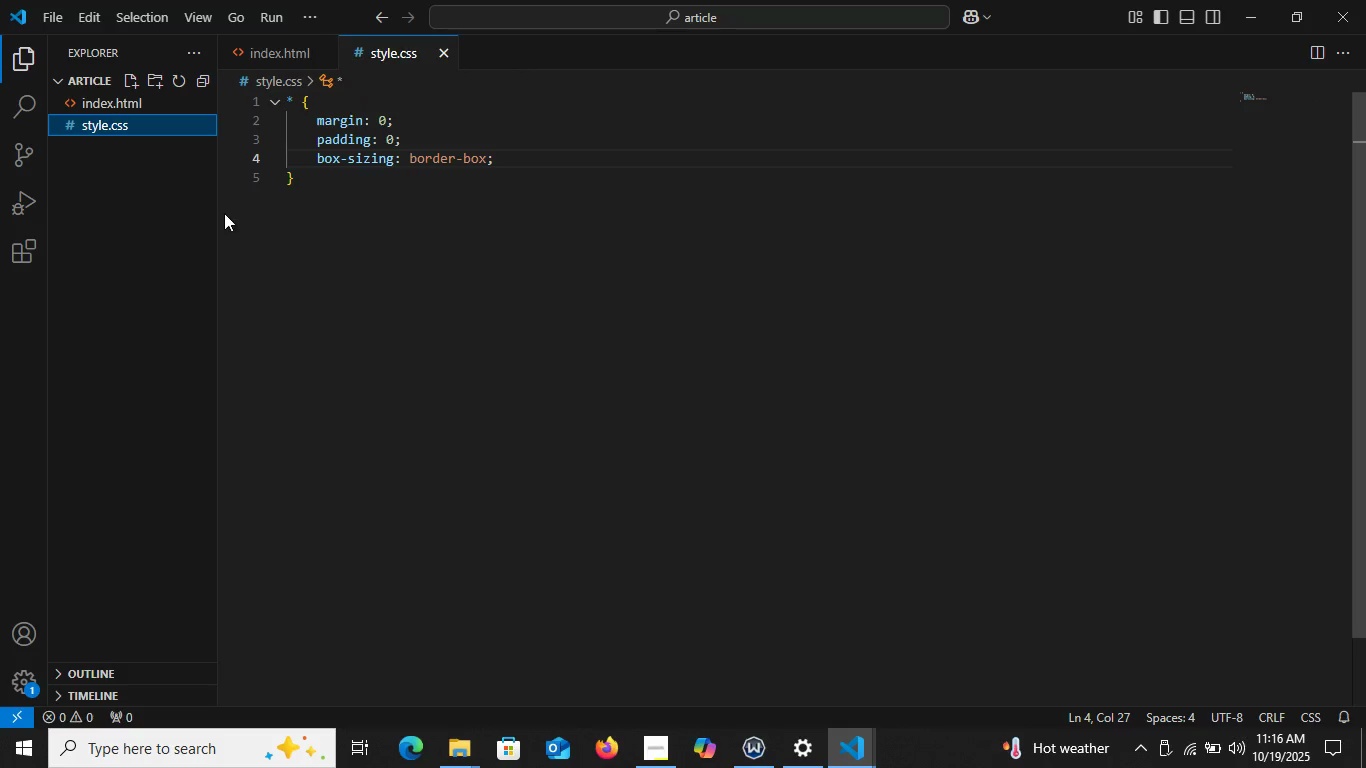 
right_click([115, 122])
 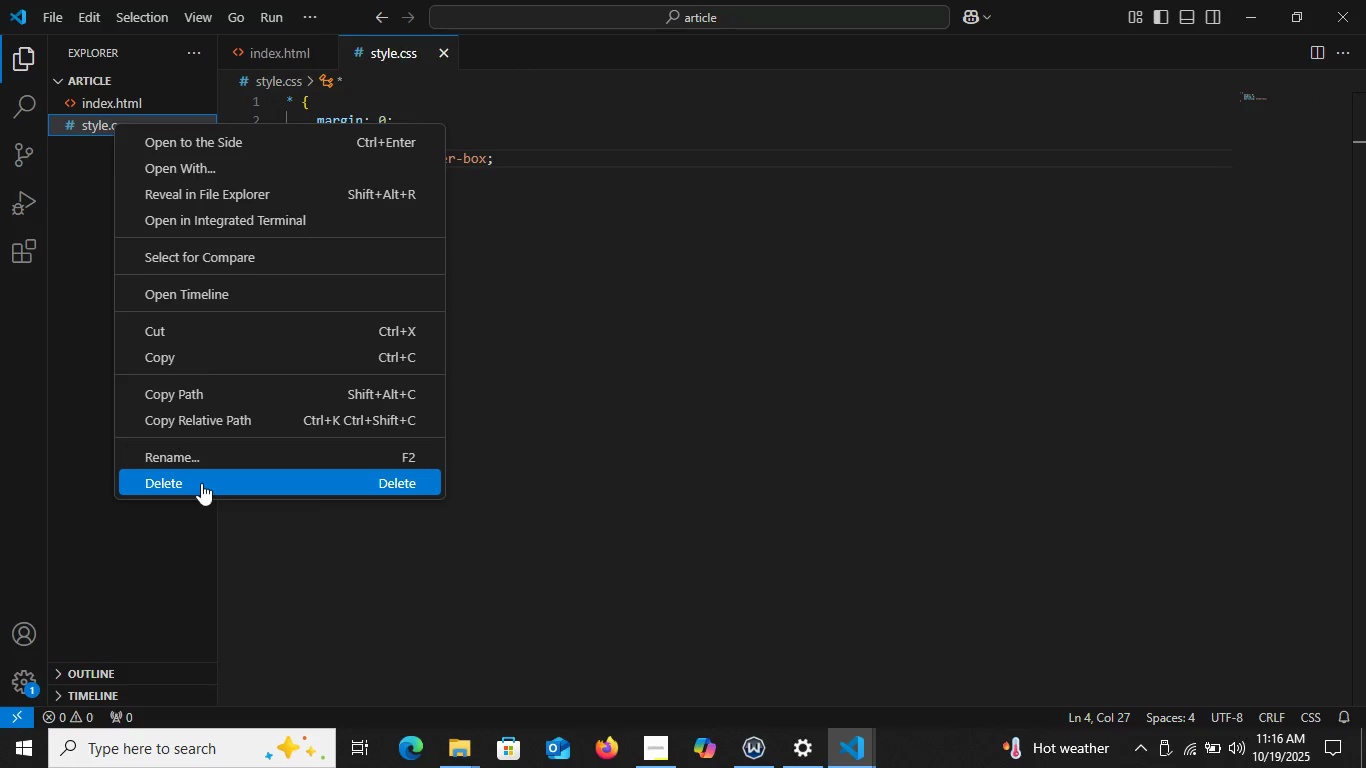 
left_click([201, 483])
 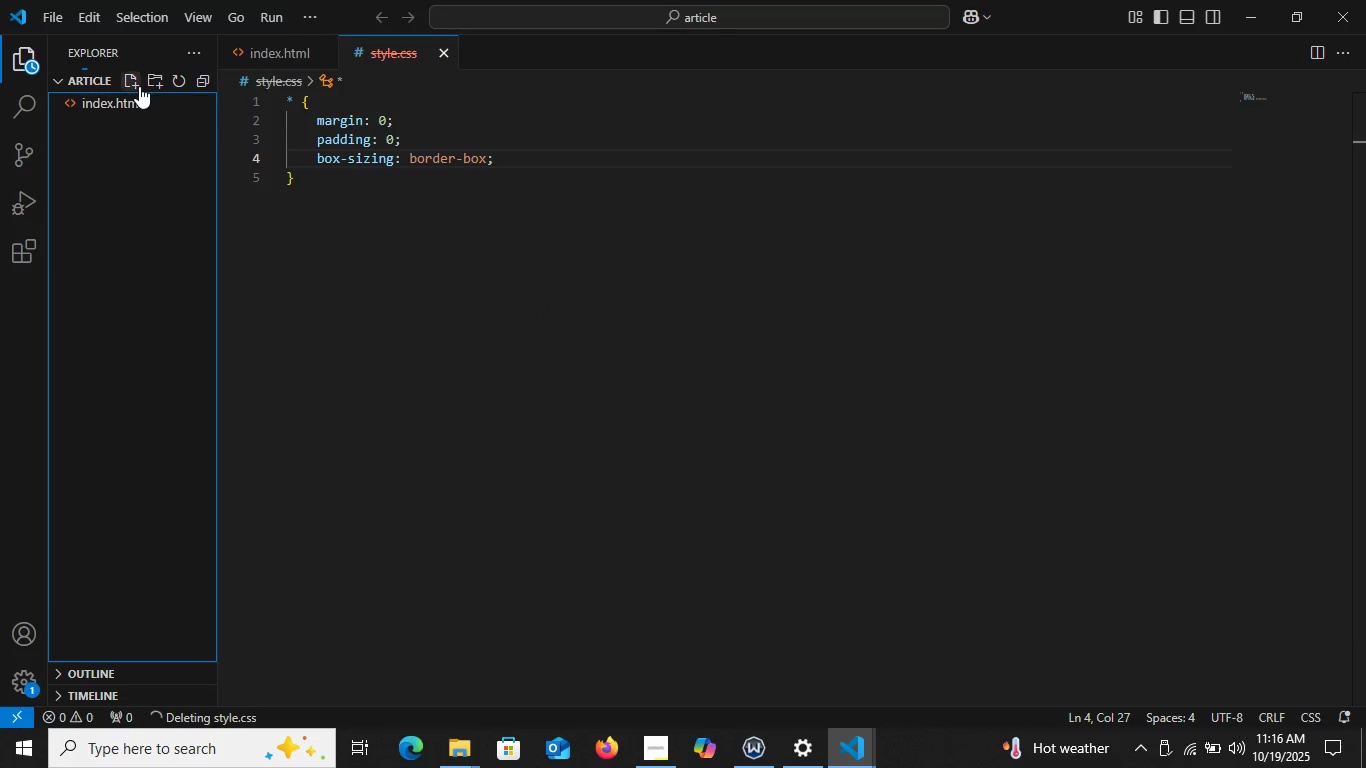 
left_click([135, 83])
 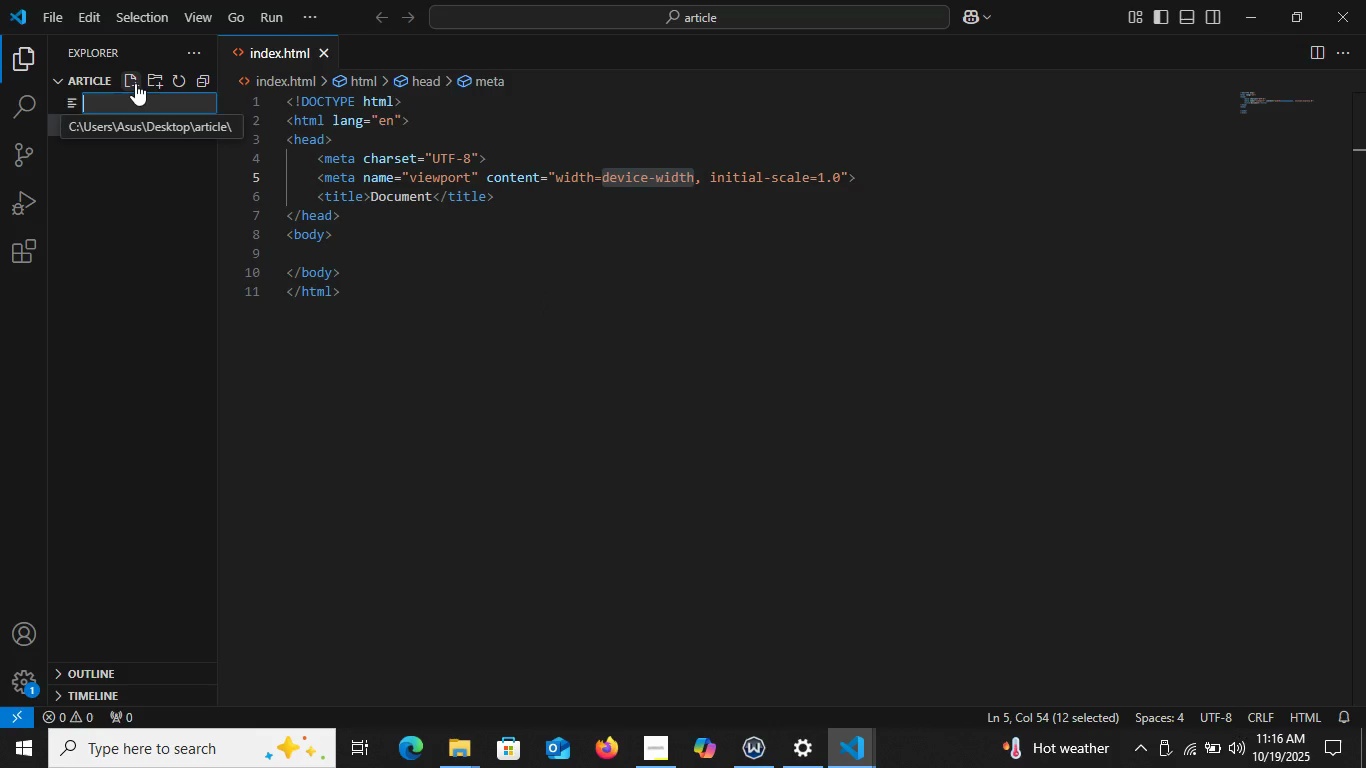 
type(style.scss)
 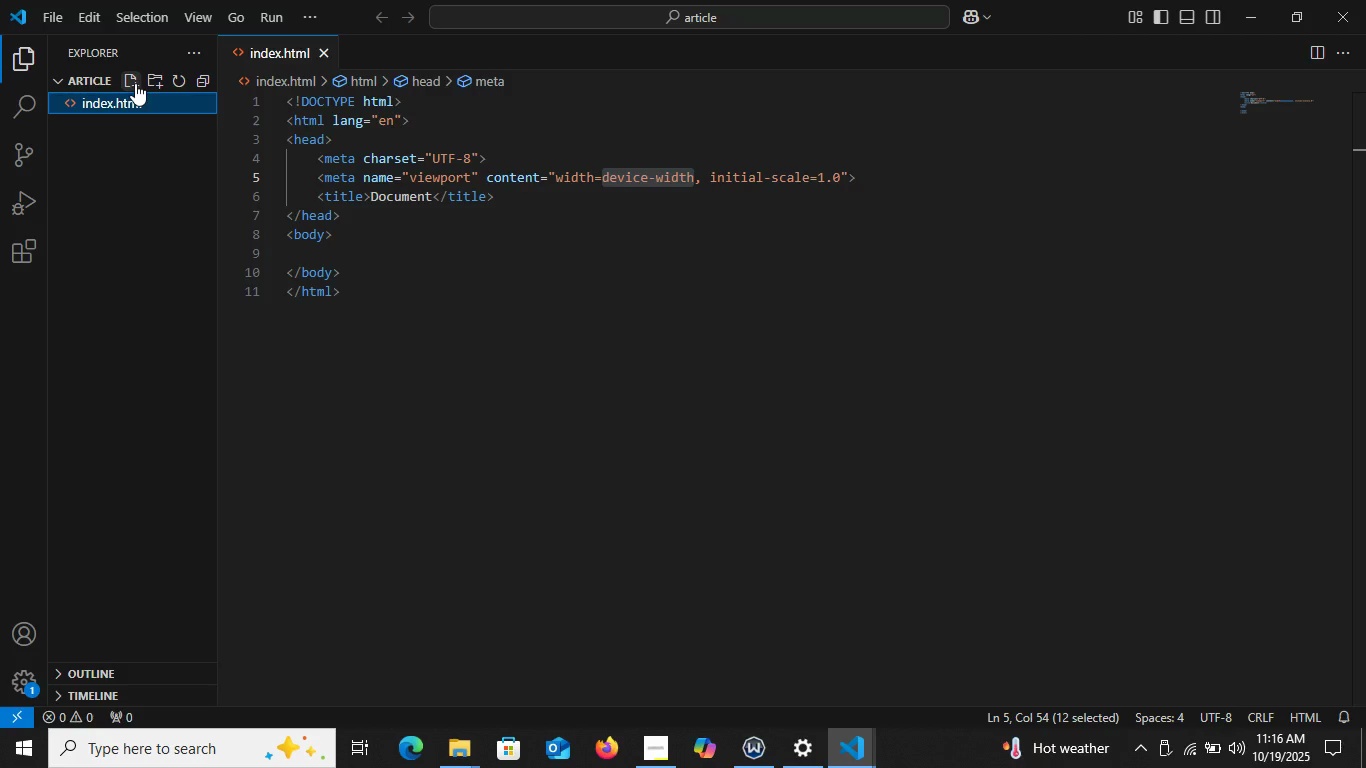 
key(Enter)
 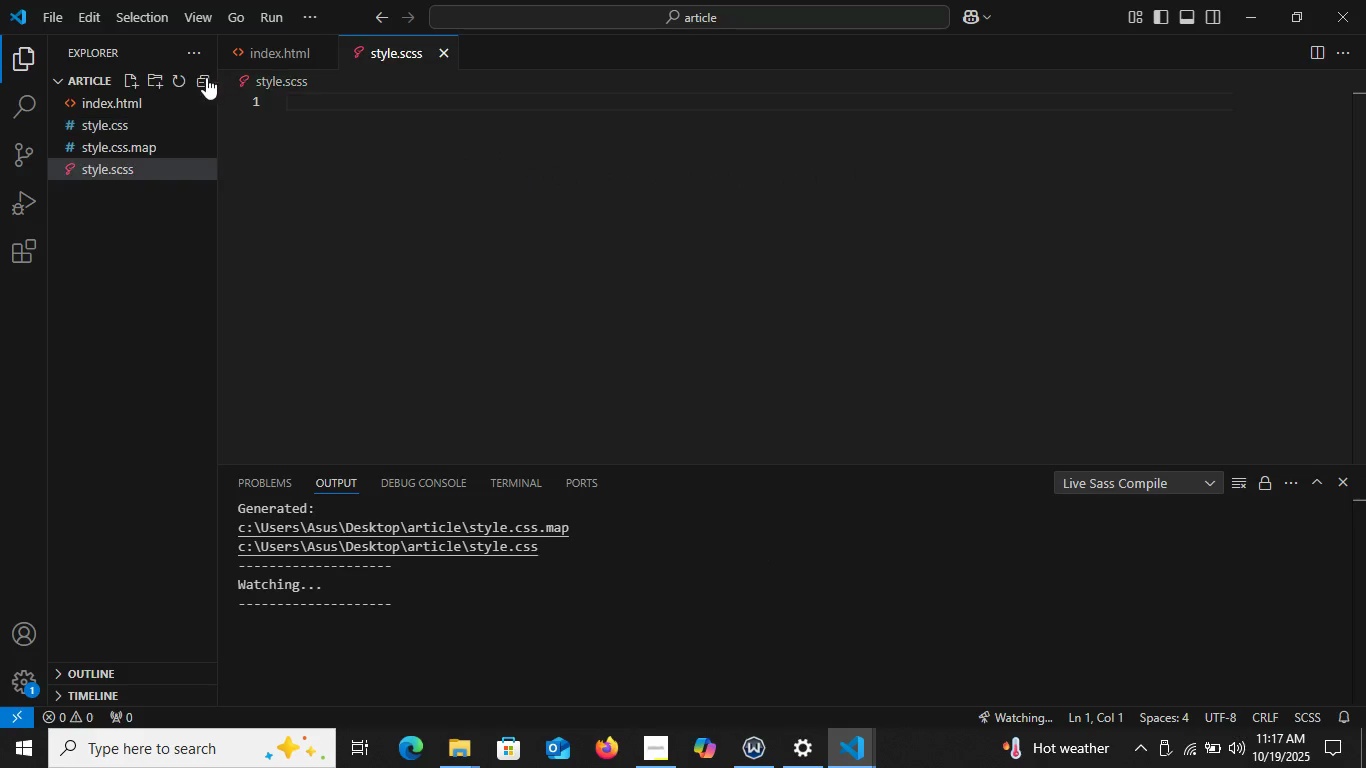 
wait(7.01)
 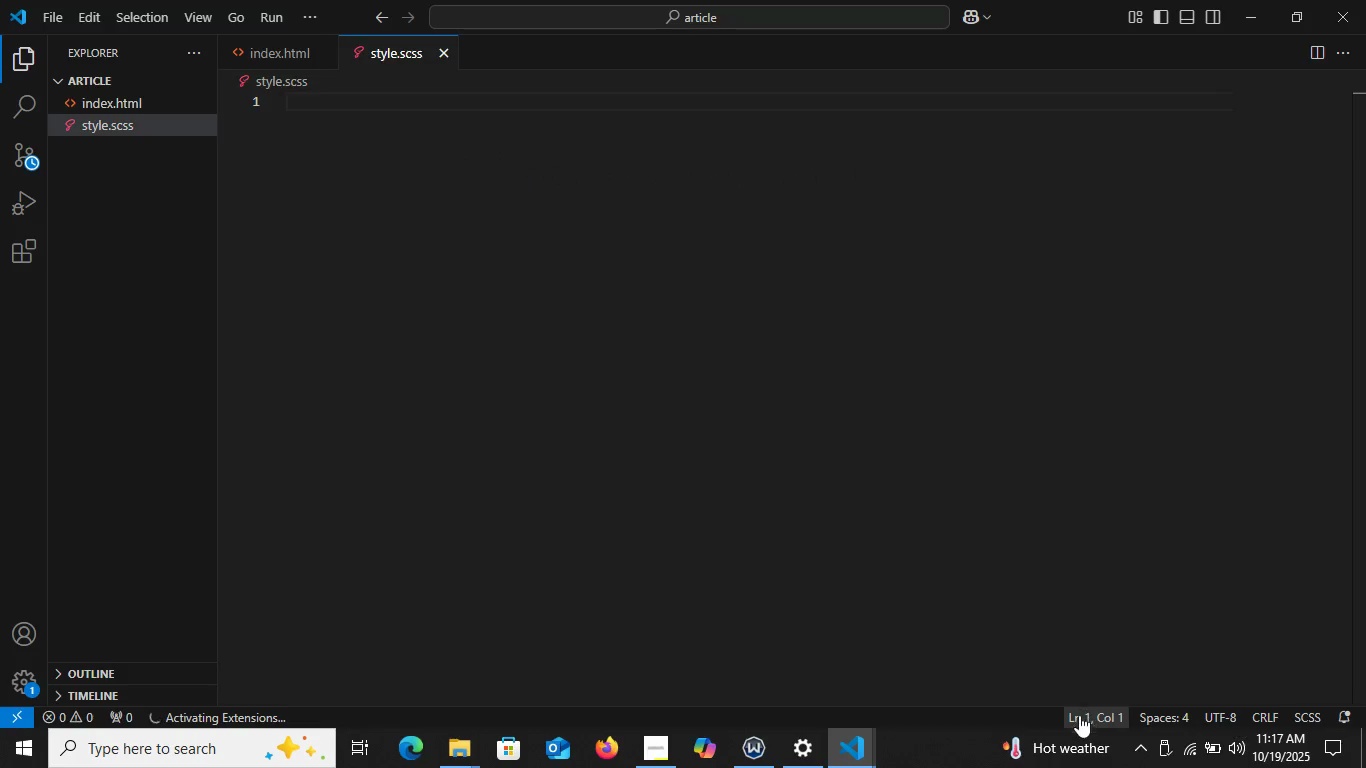 
left_click([102, 119])
 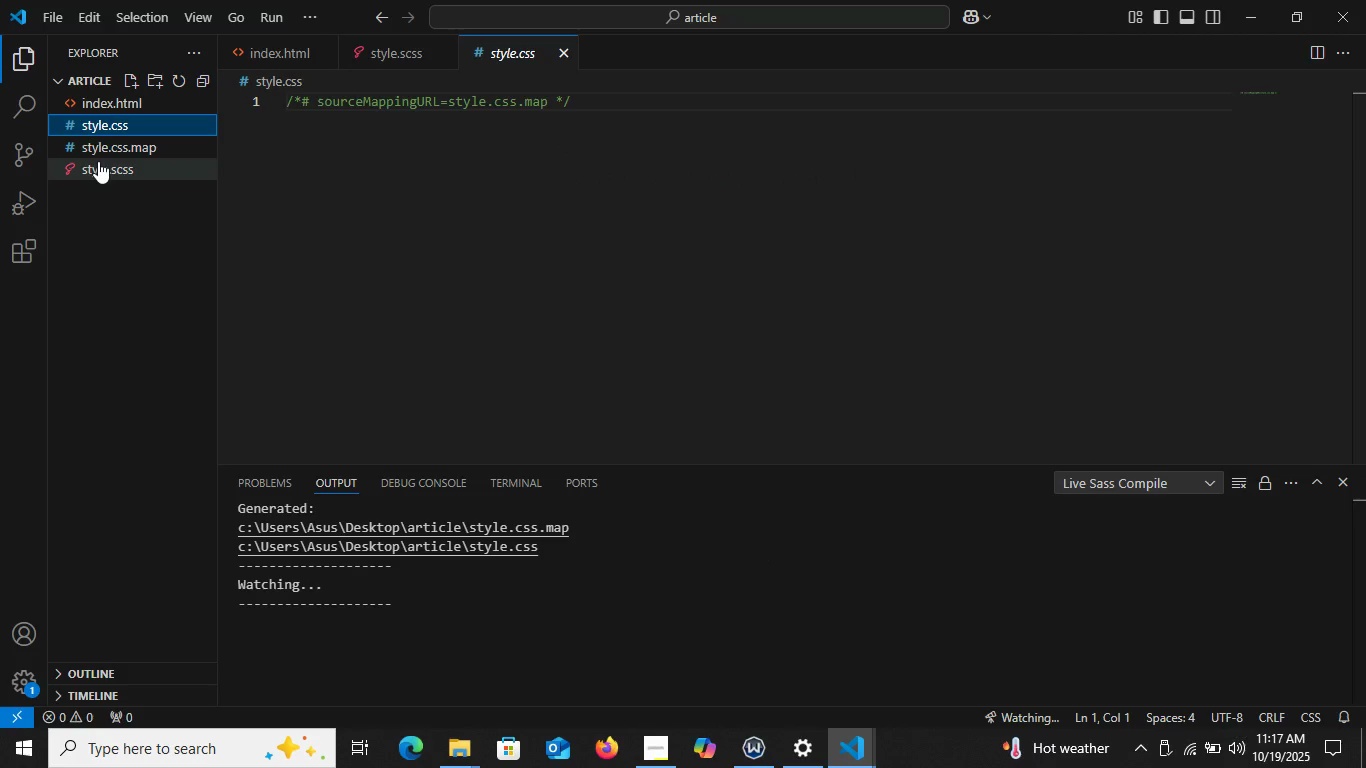 
left_click([98, 161])
 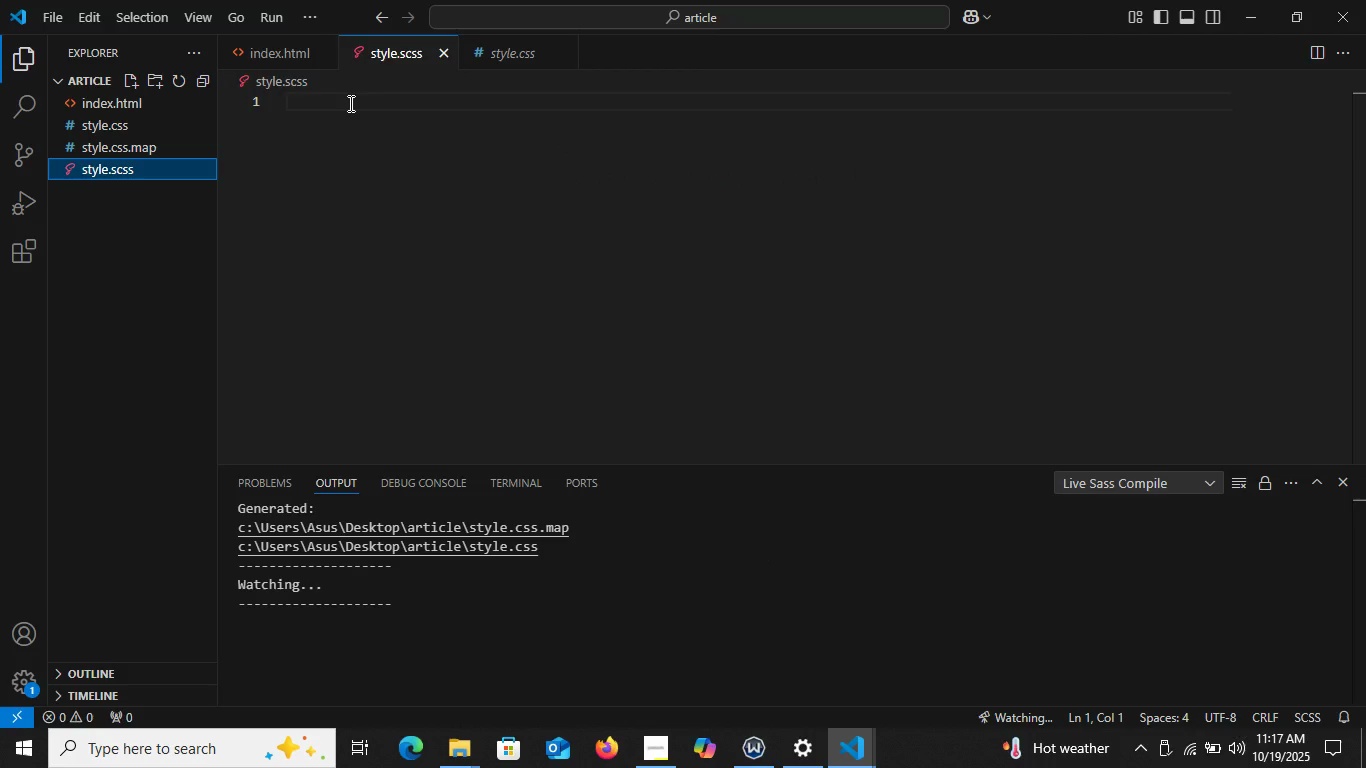 
left_click([349, 103])
 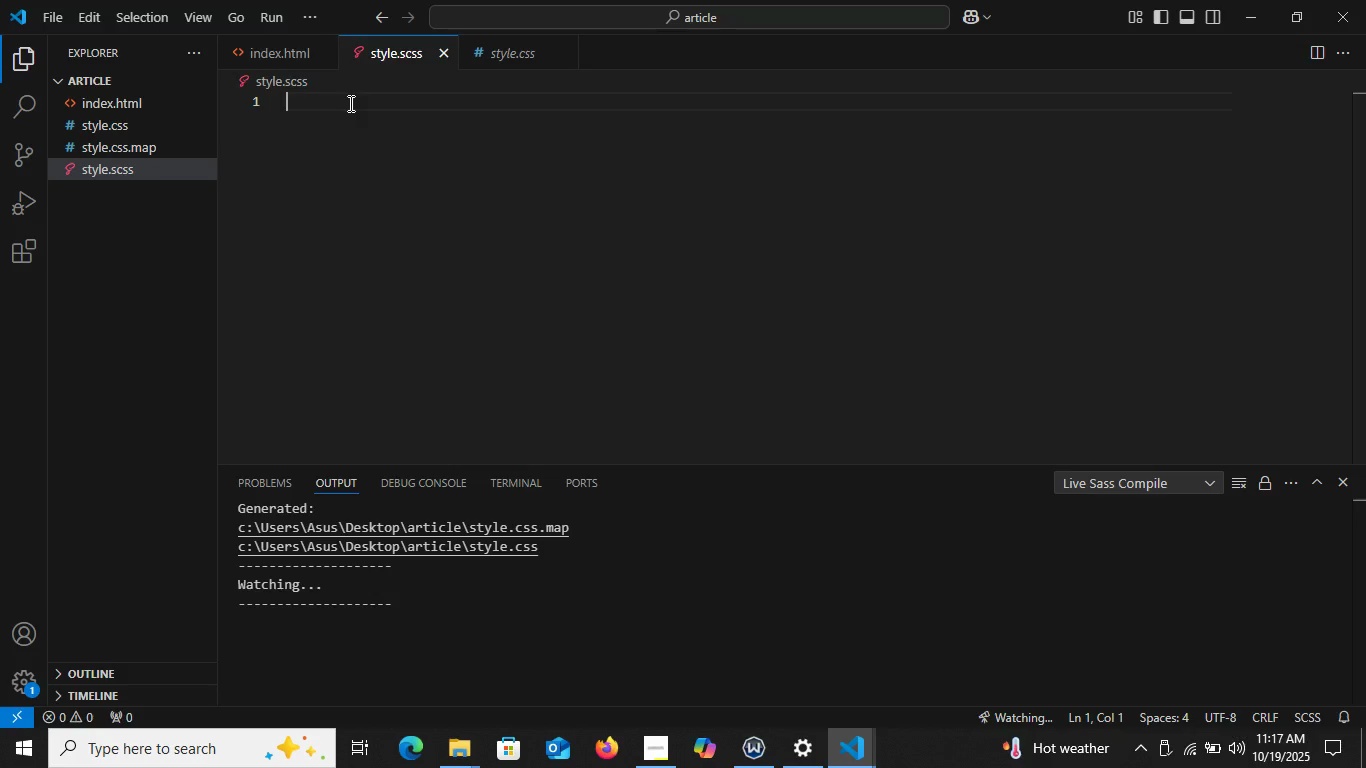 
key(Shift+8)
 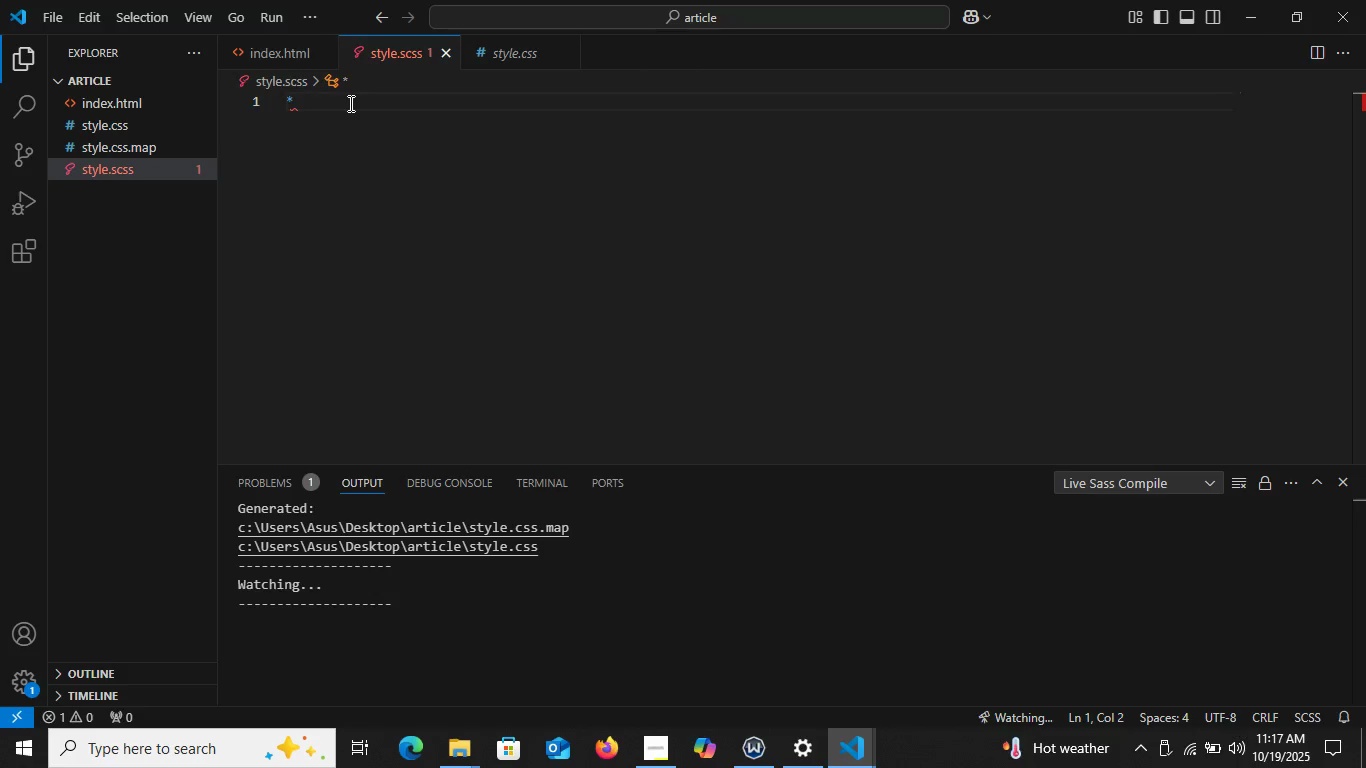 
key(Space)
 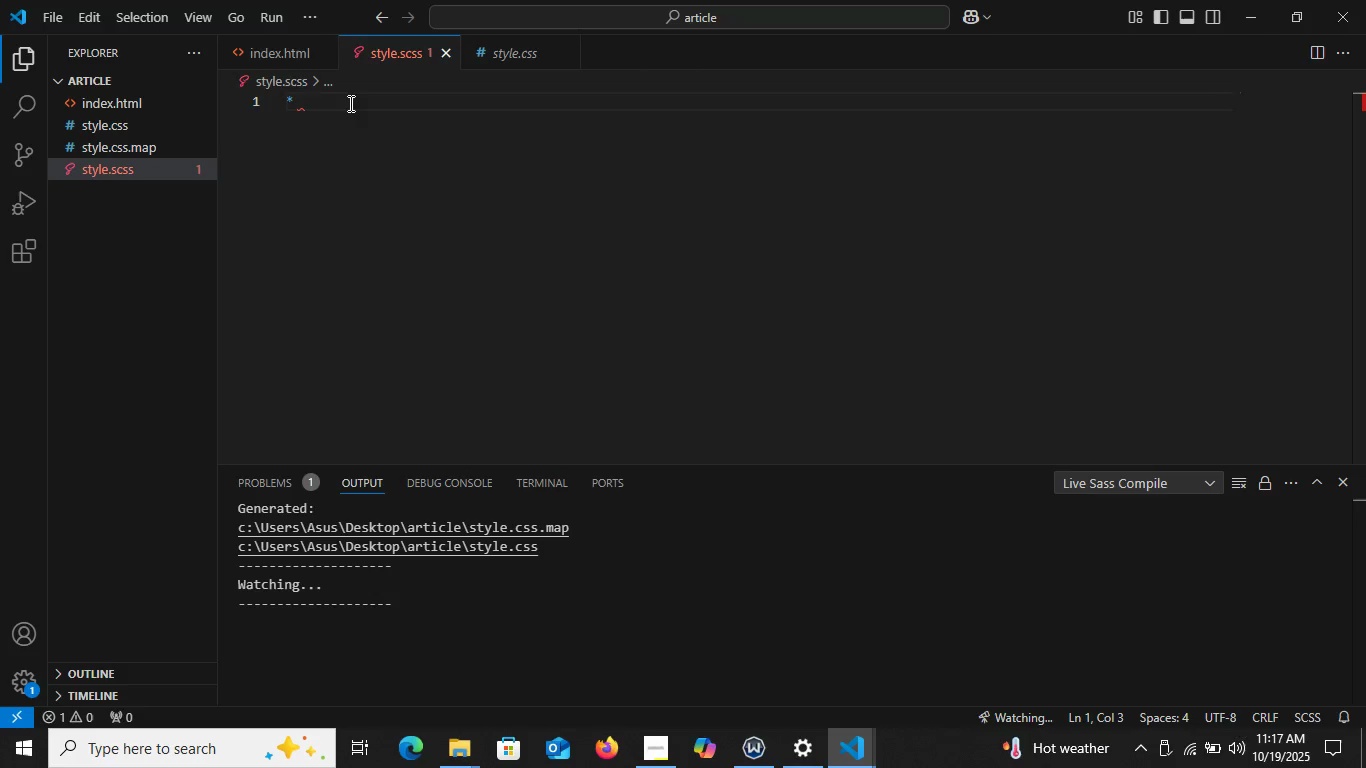 
key(Shift+BracketLeft)
 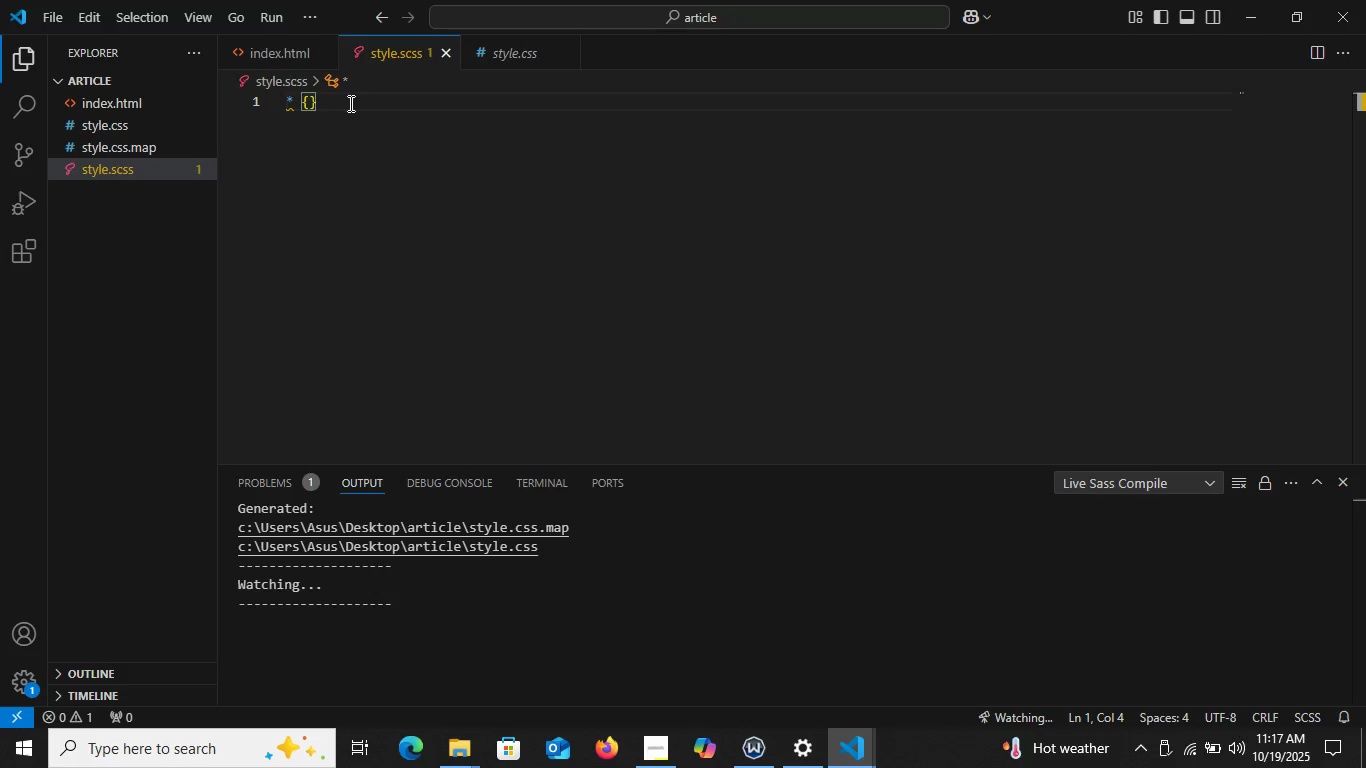 
key(Enter)
 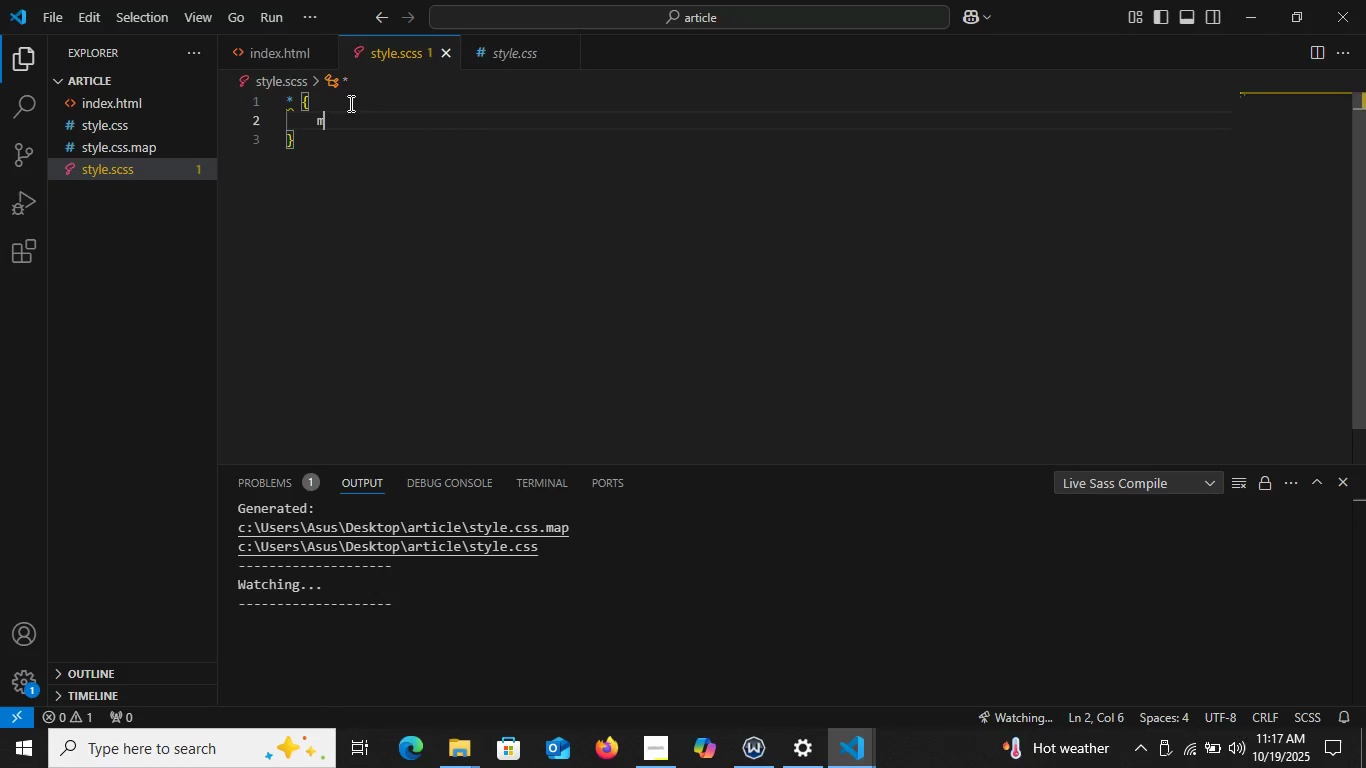 
type(mar)
 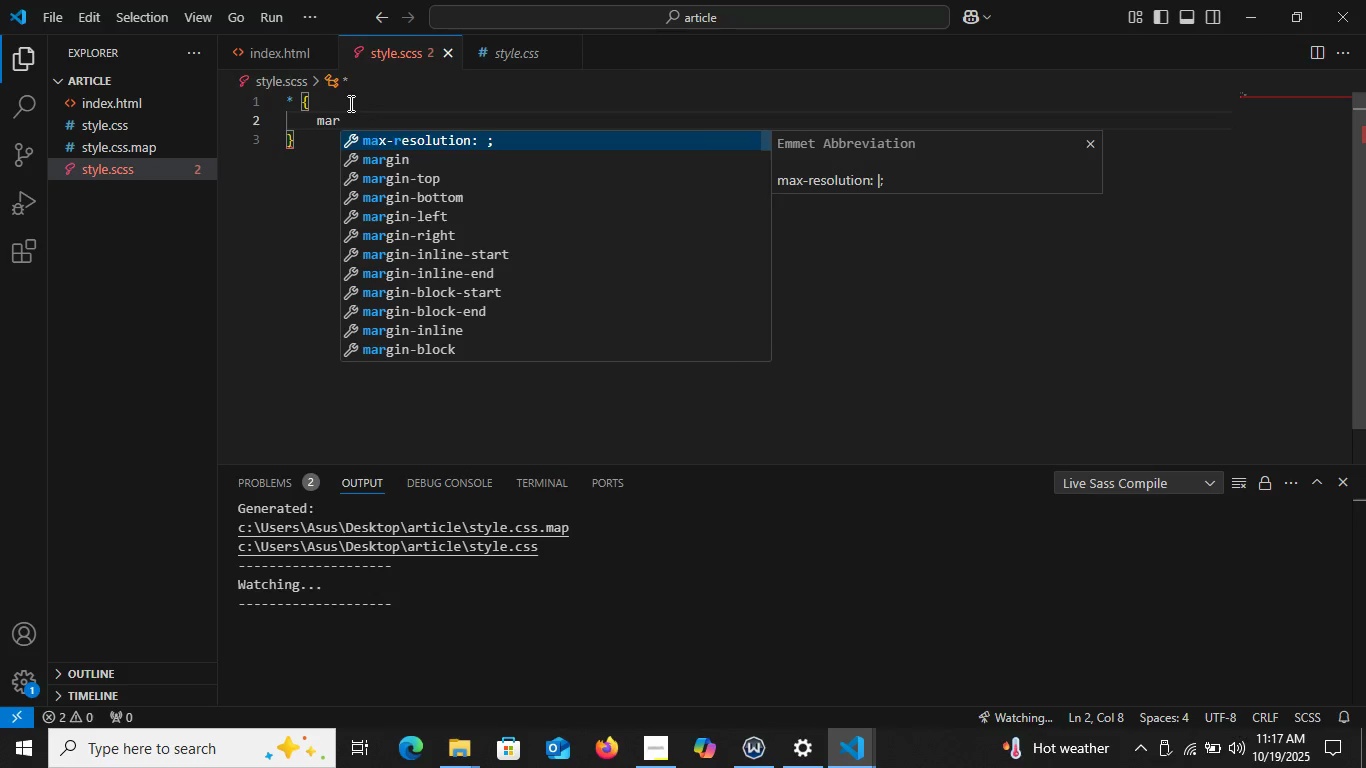 
key(ArrowDown)
 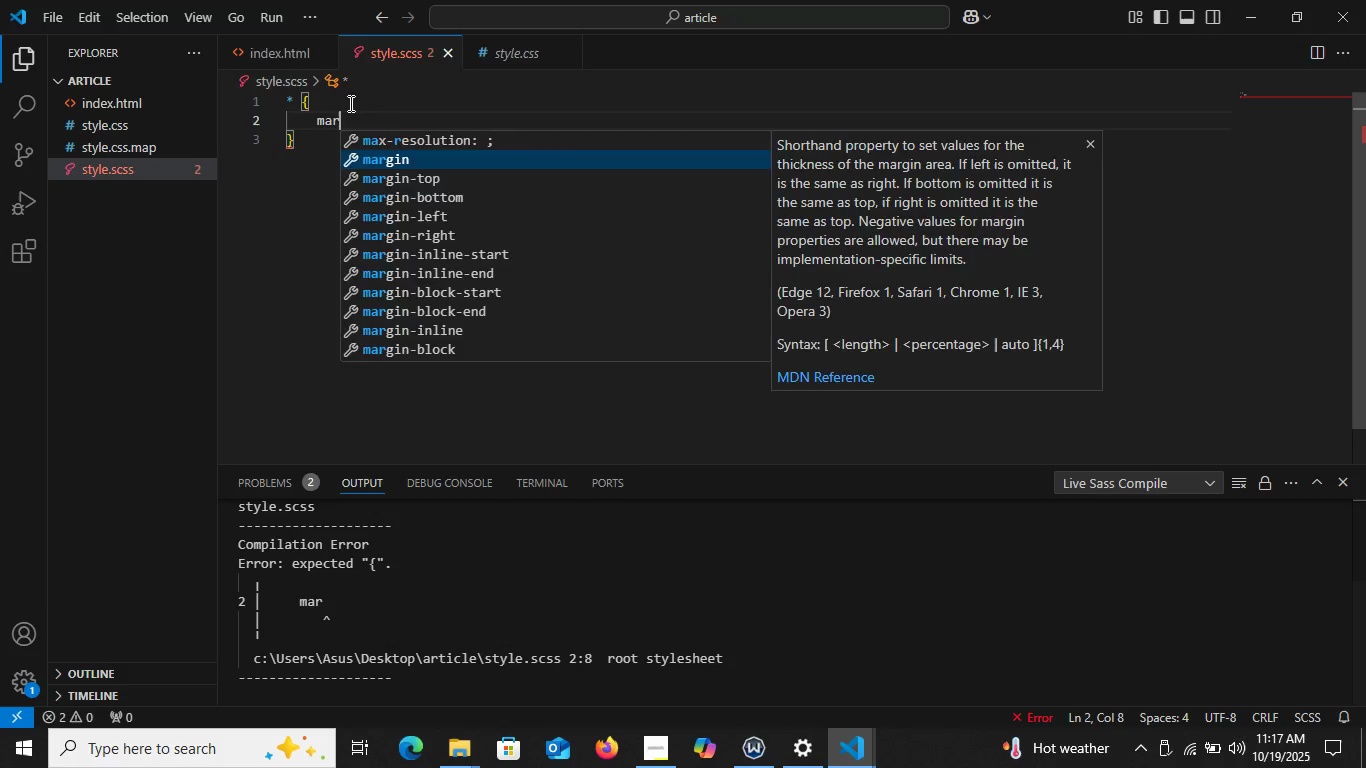 
key(Enter)
 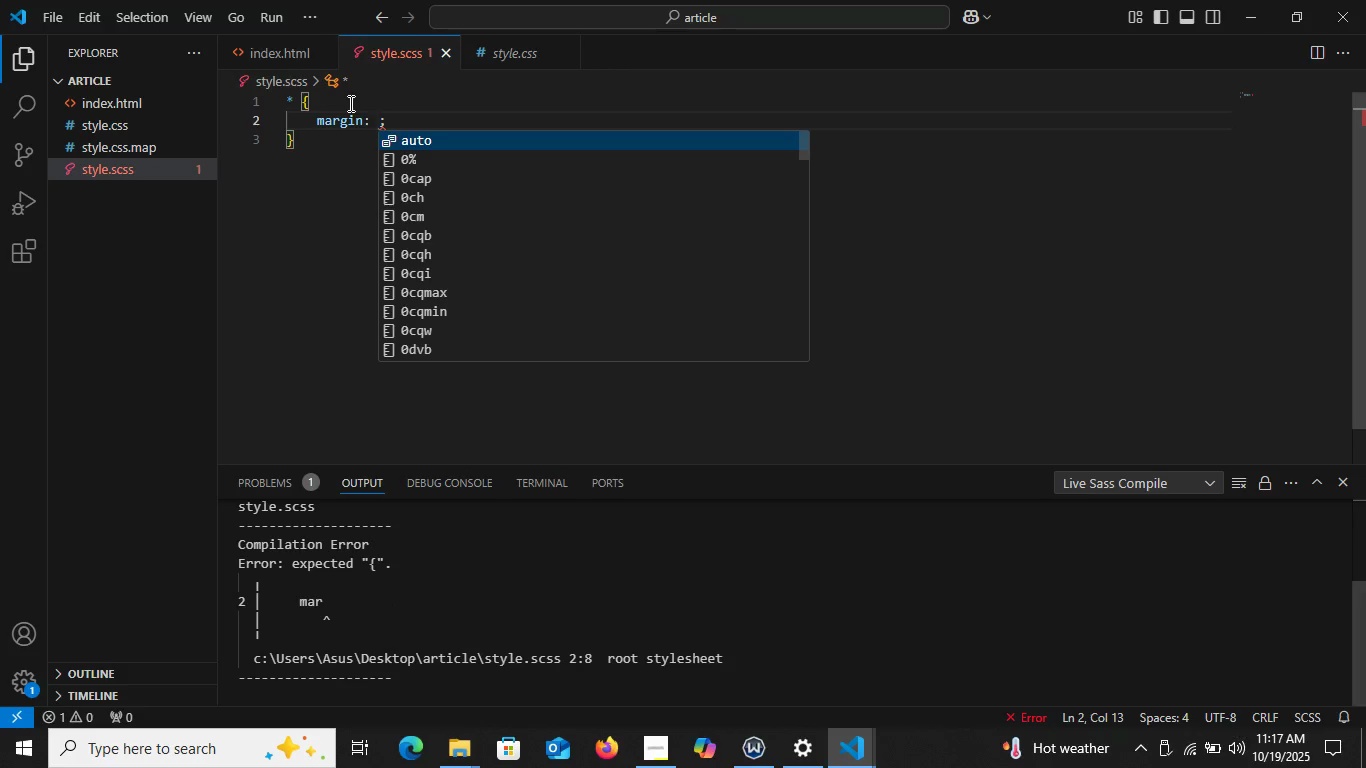 
key(0)
 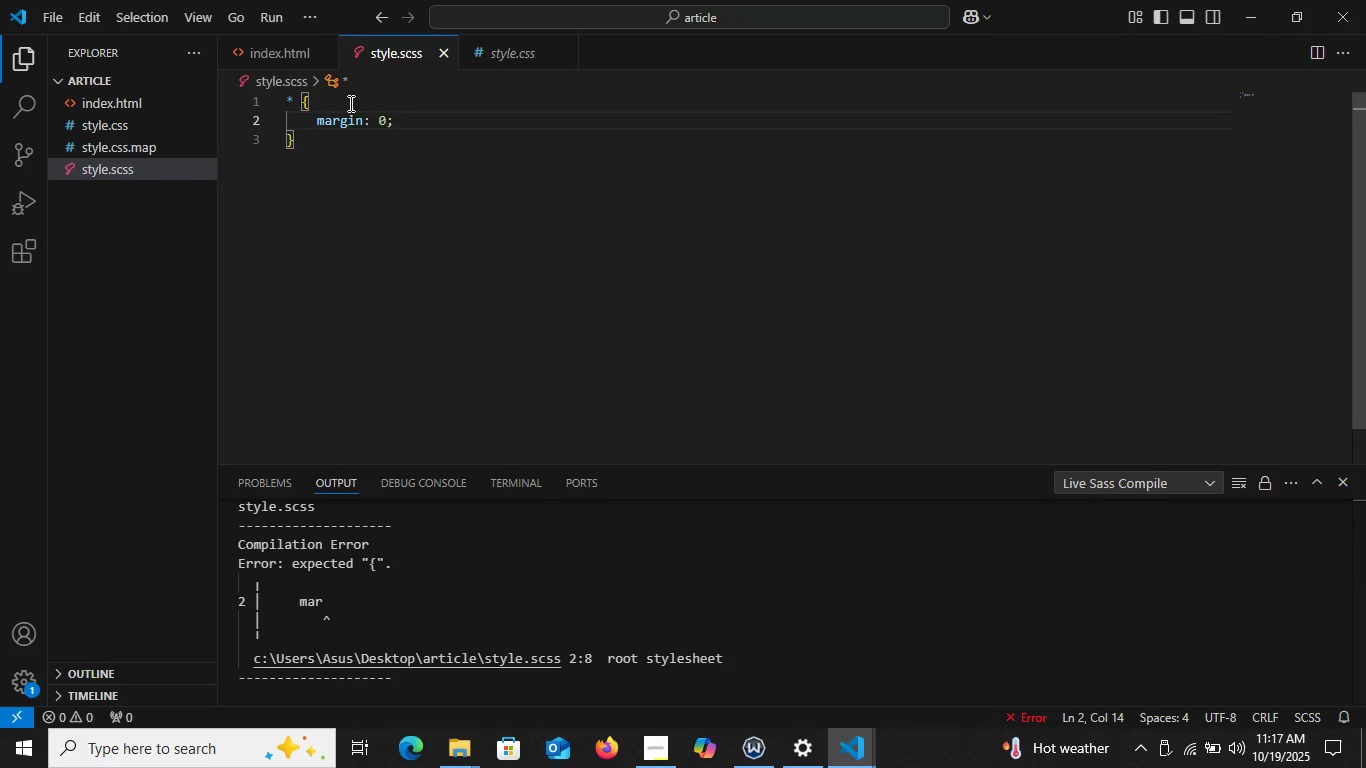 
key(ArrowRight)
 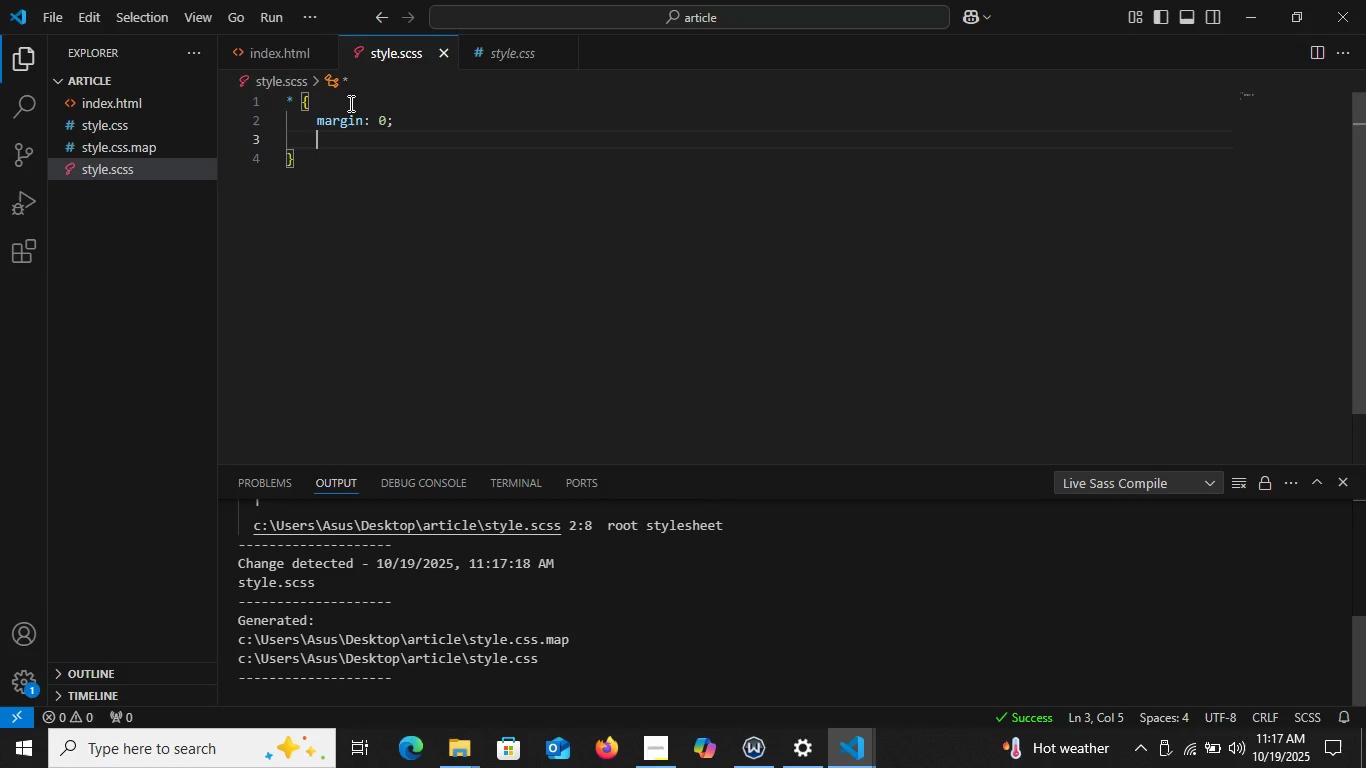 
key(Enter)
 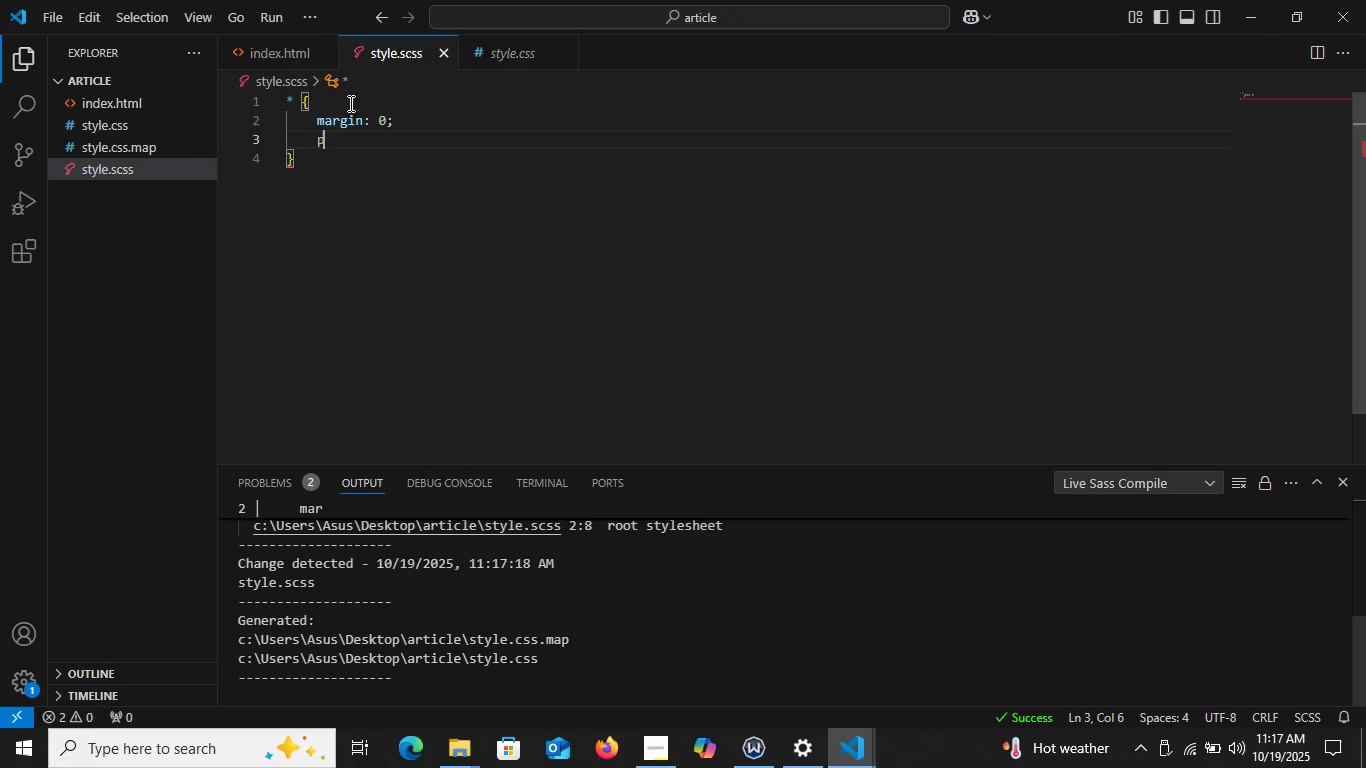 
type(padd)
 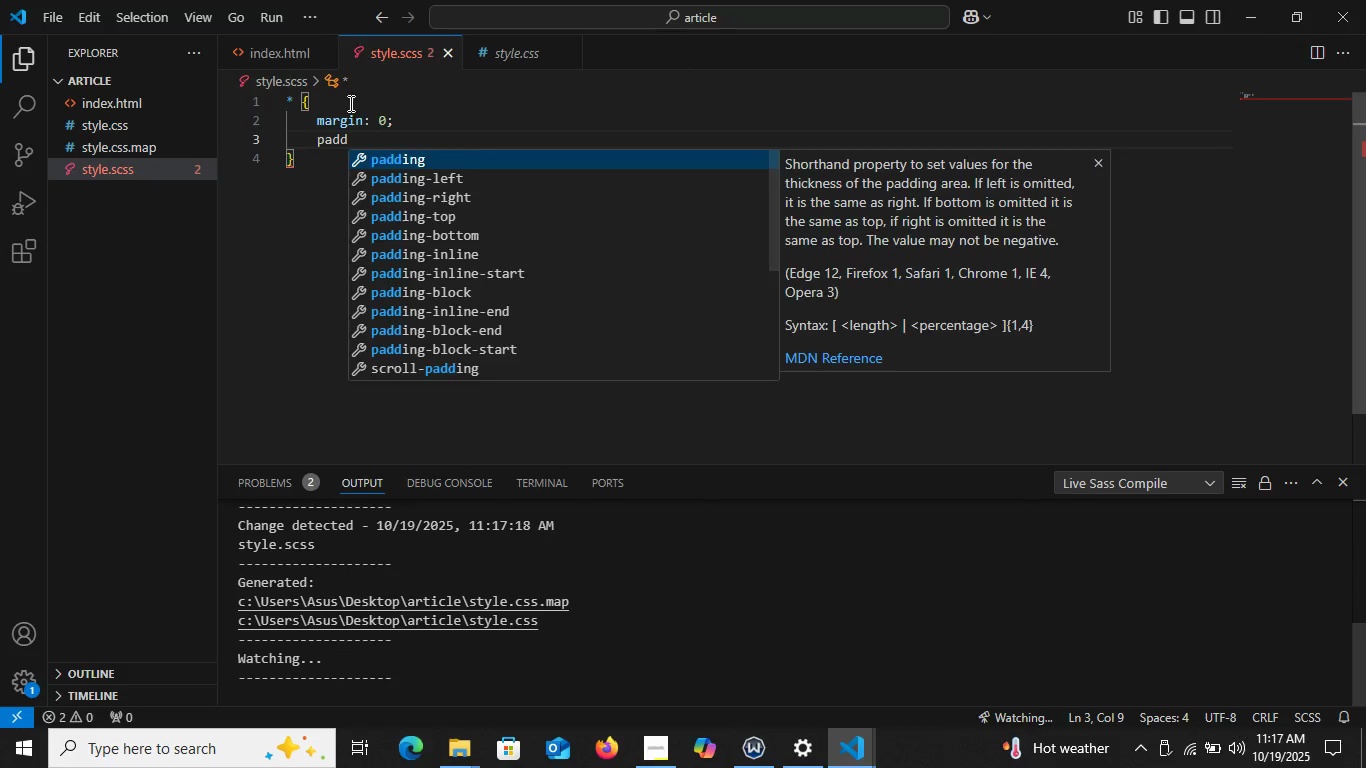 
key(Enter)
 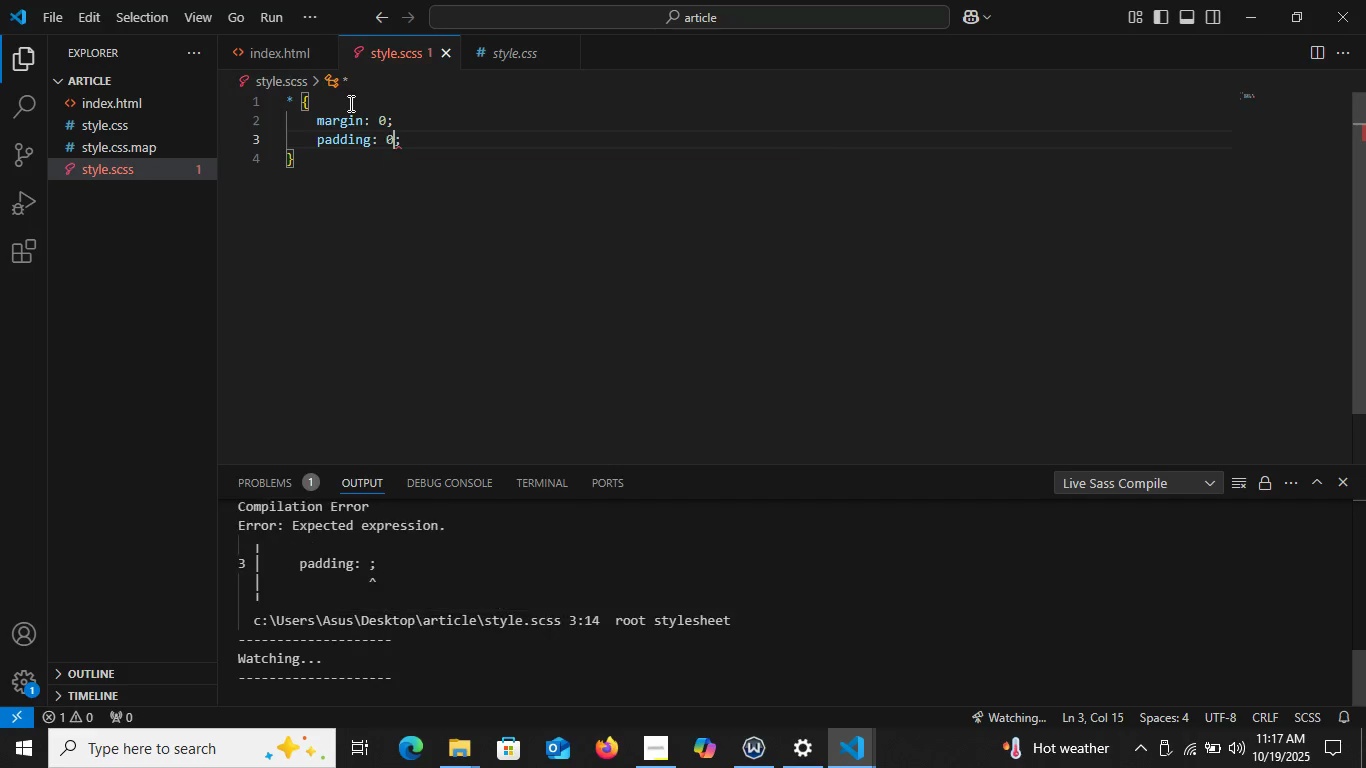 
key(0)
 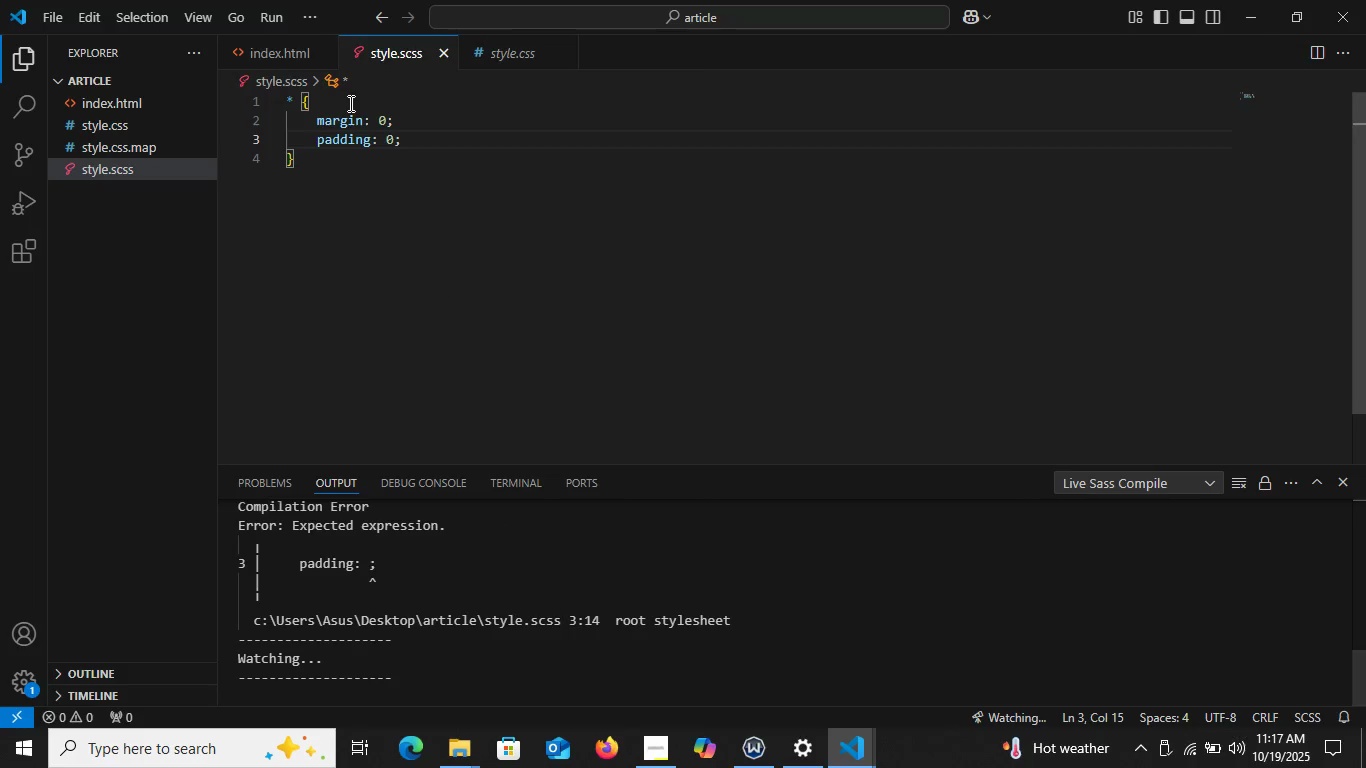 
key(ArrowRight)
 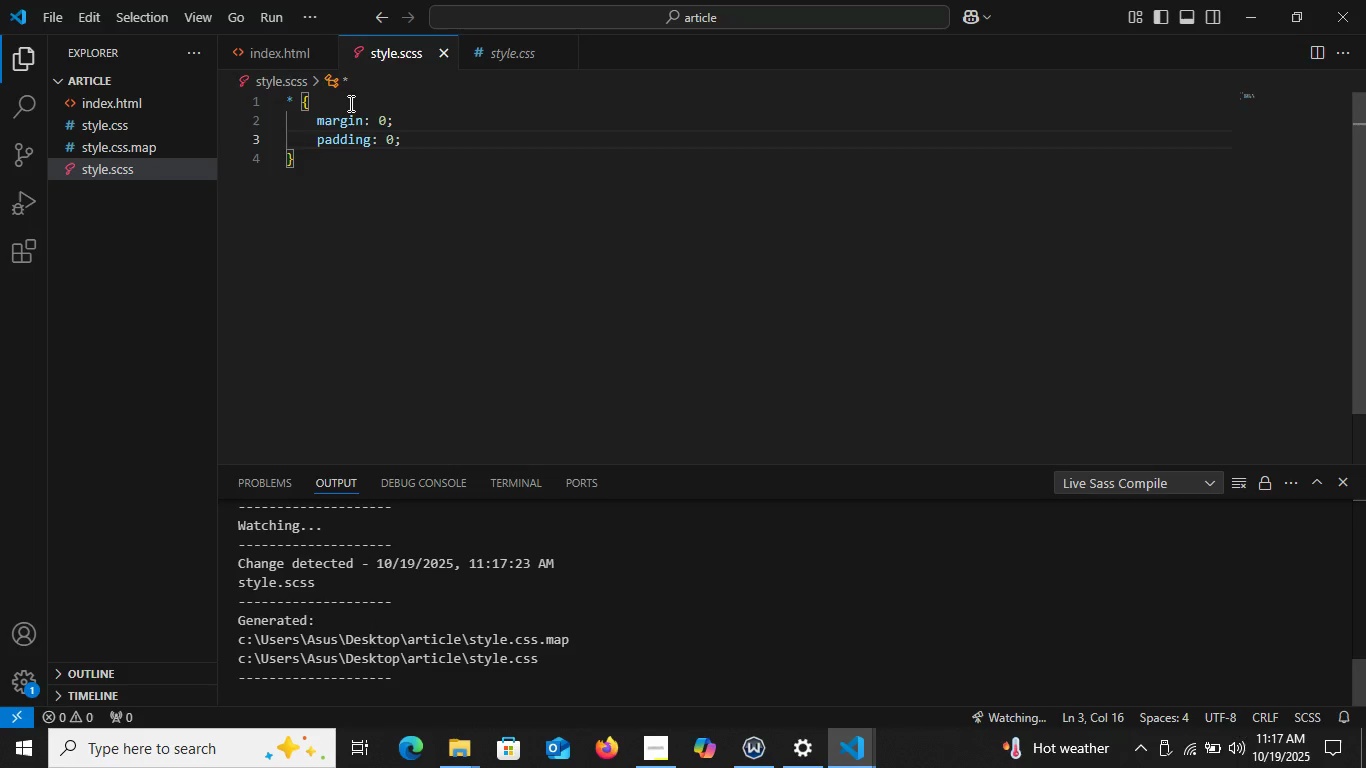 
key(Enter)
 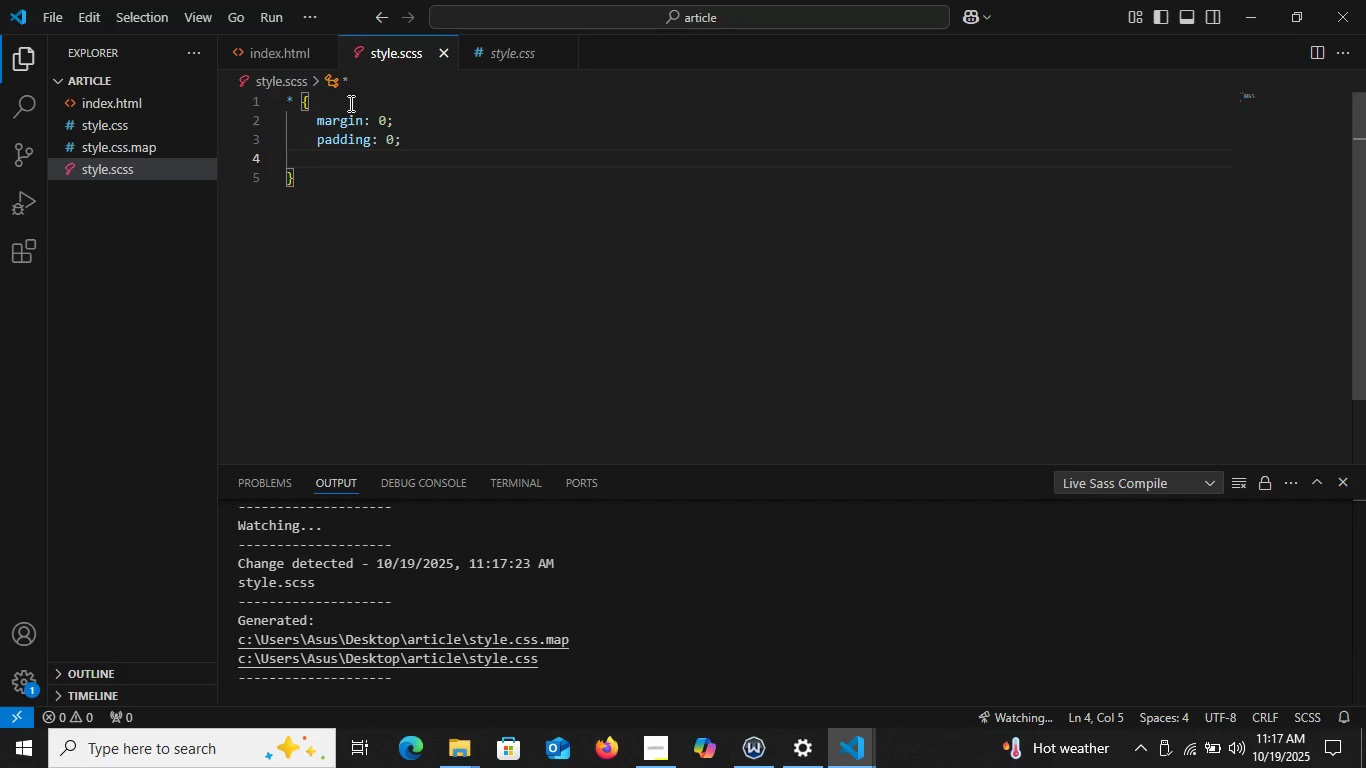 
type(box)
 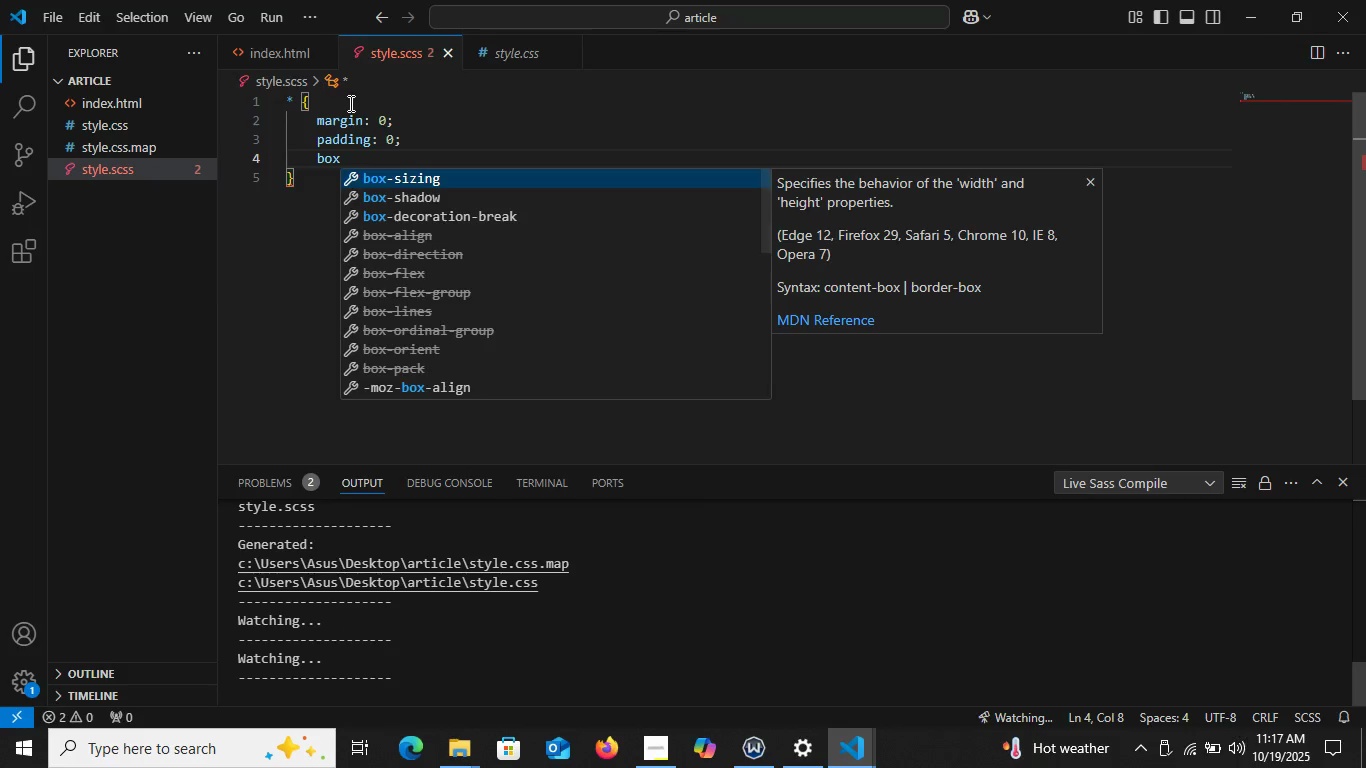 
key(Enter)
 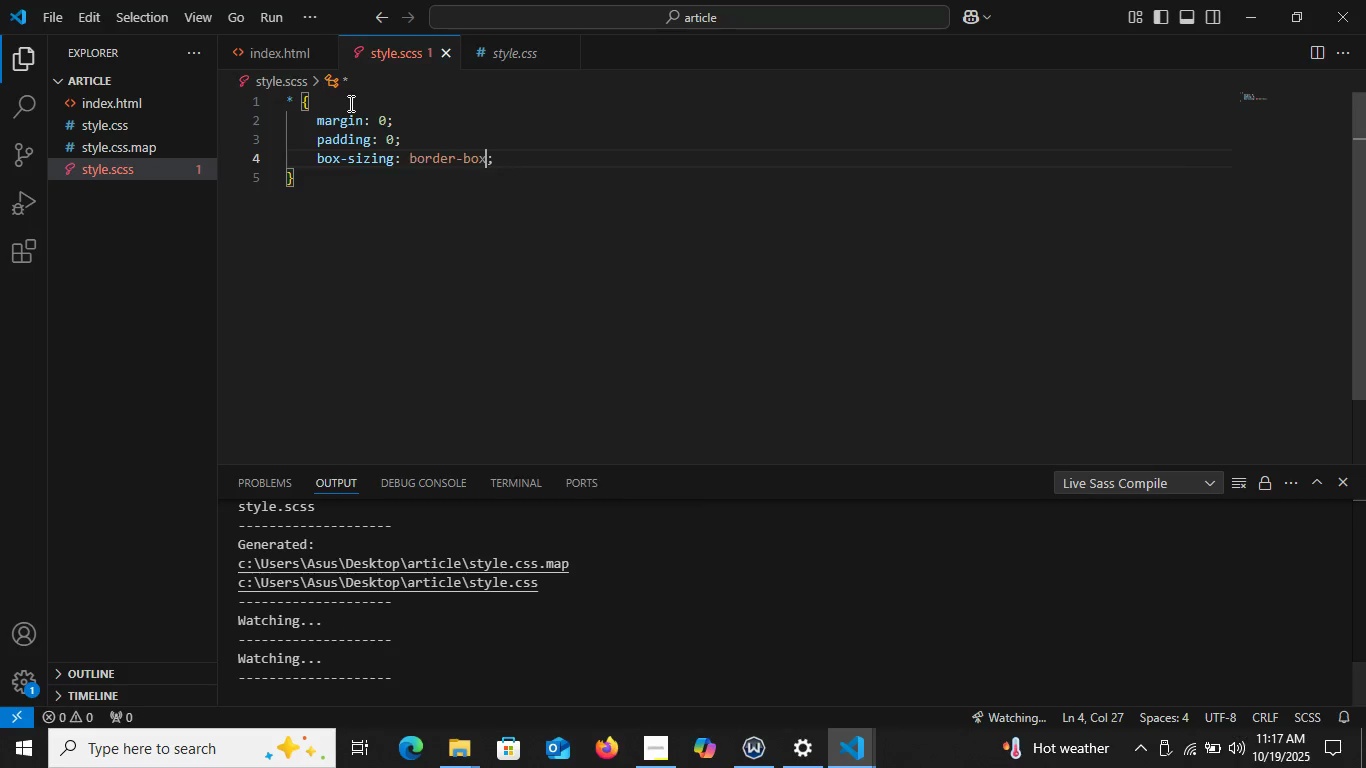 
key(Enter)
 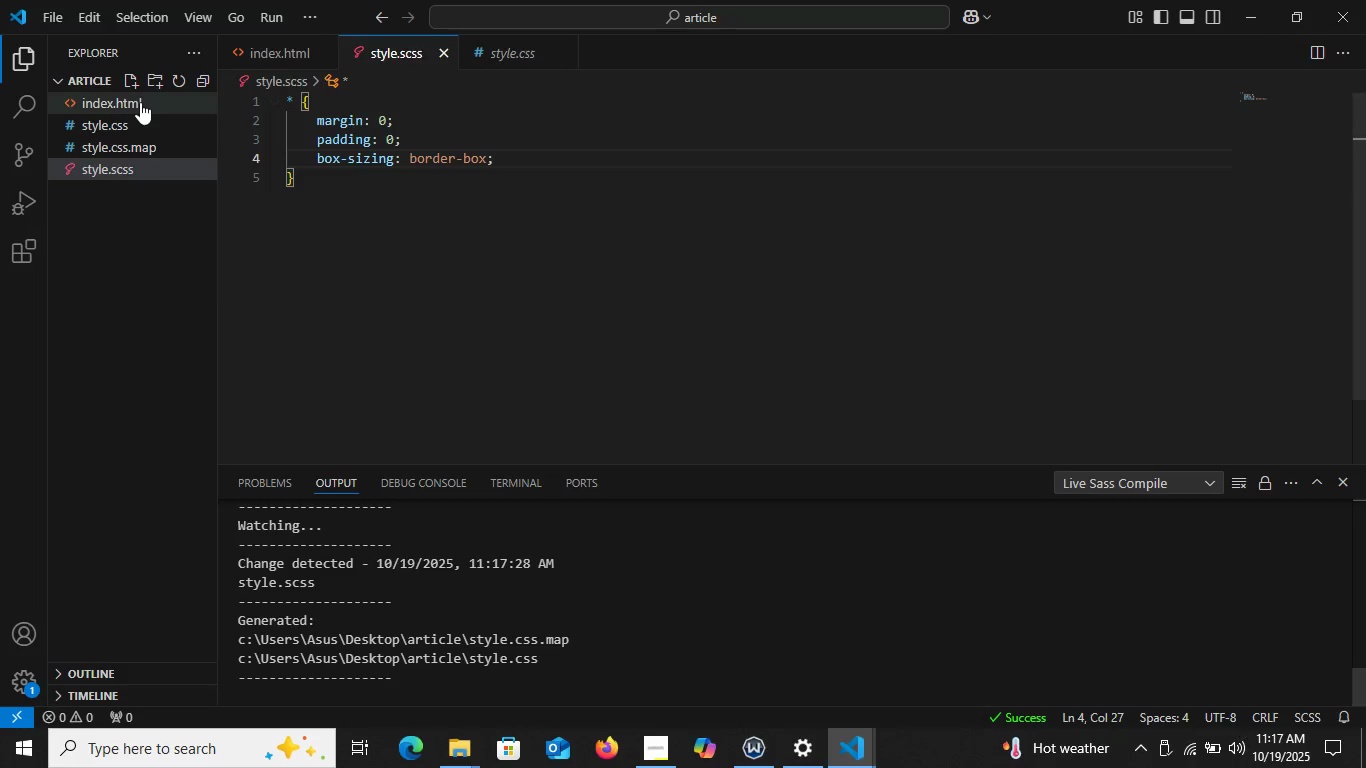 
left_click([140, 102])
 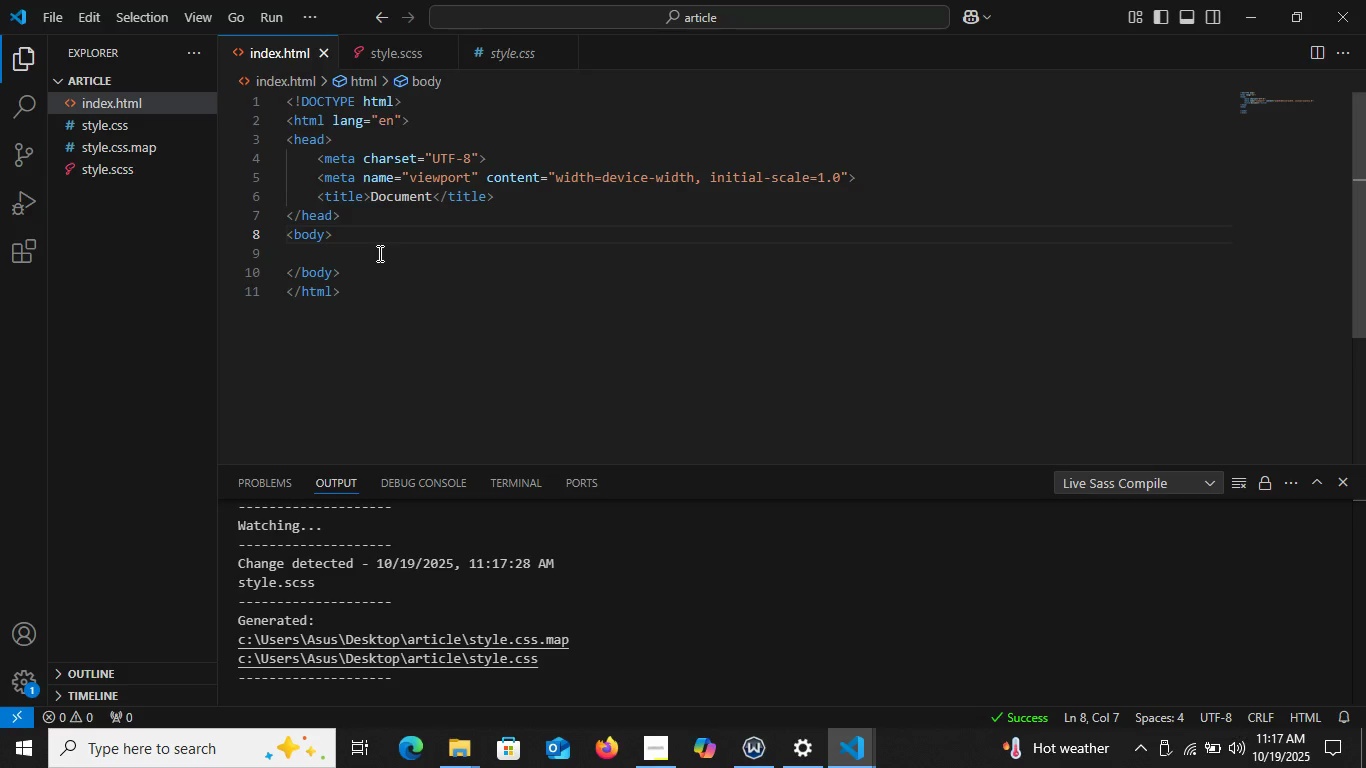 
left_click([378, 253])
 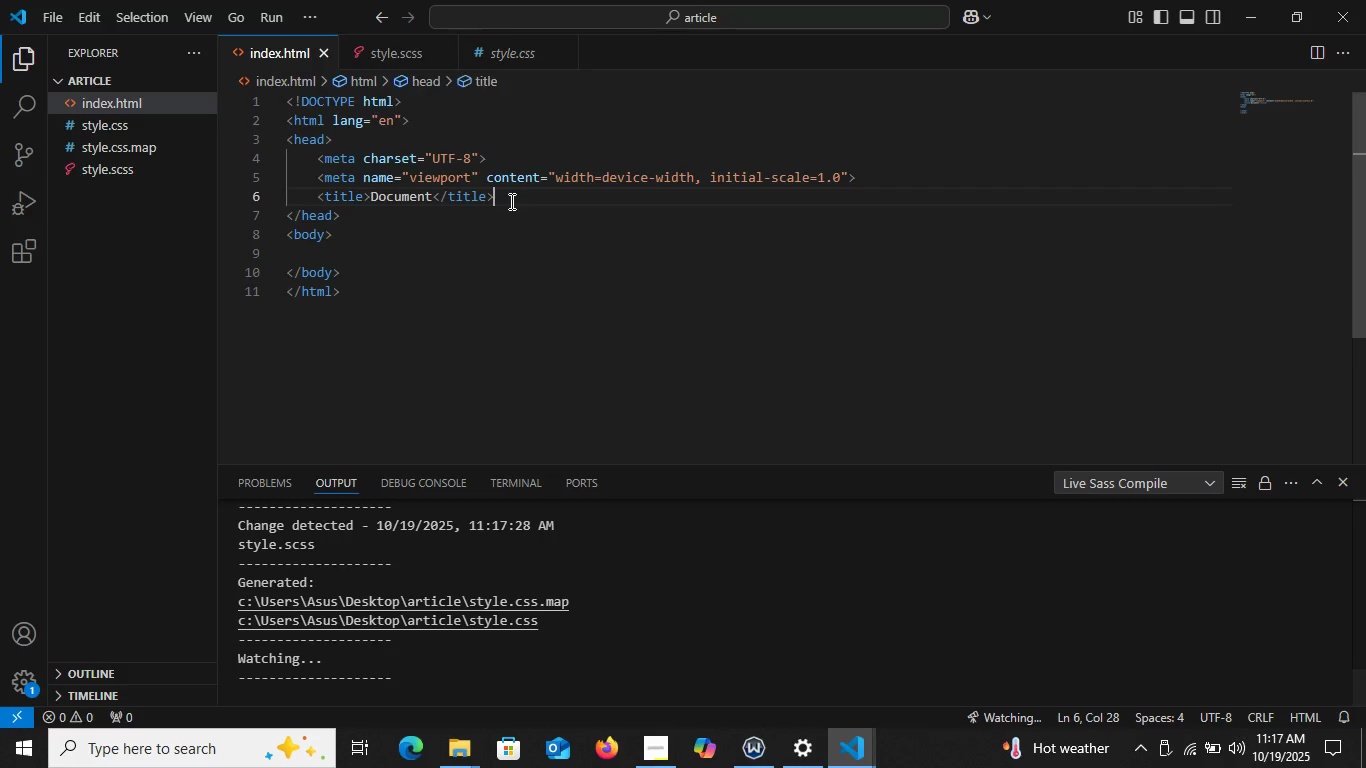 
left_click([510, 201])
 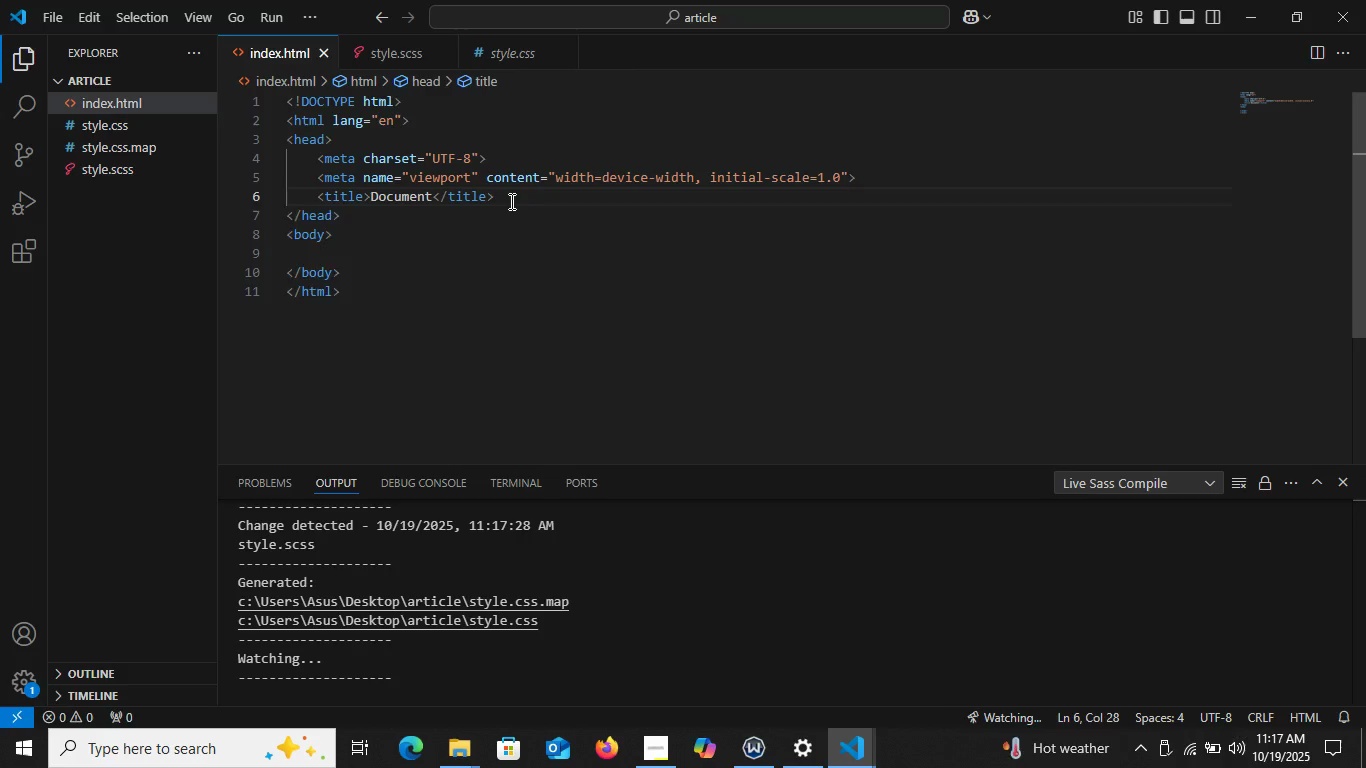 
key(Enter)
 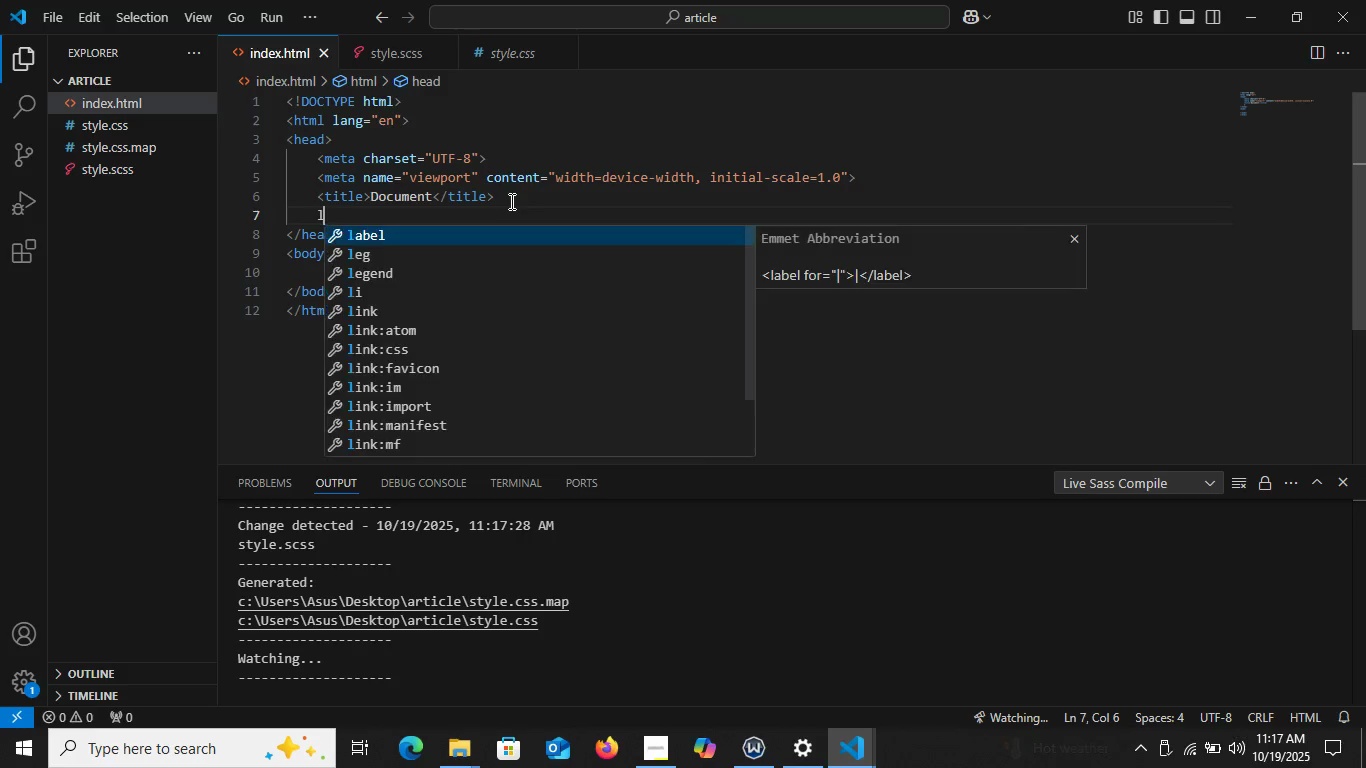 
type(li)
 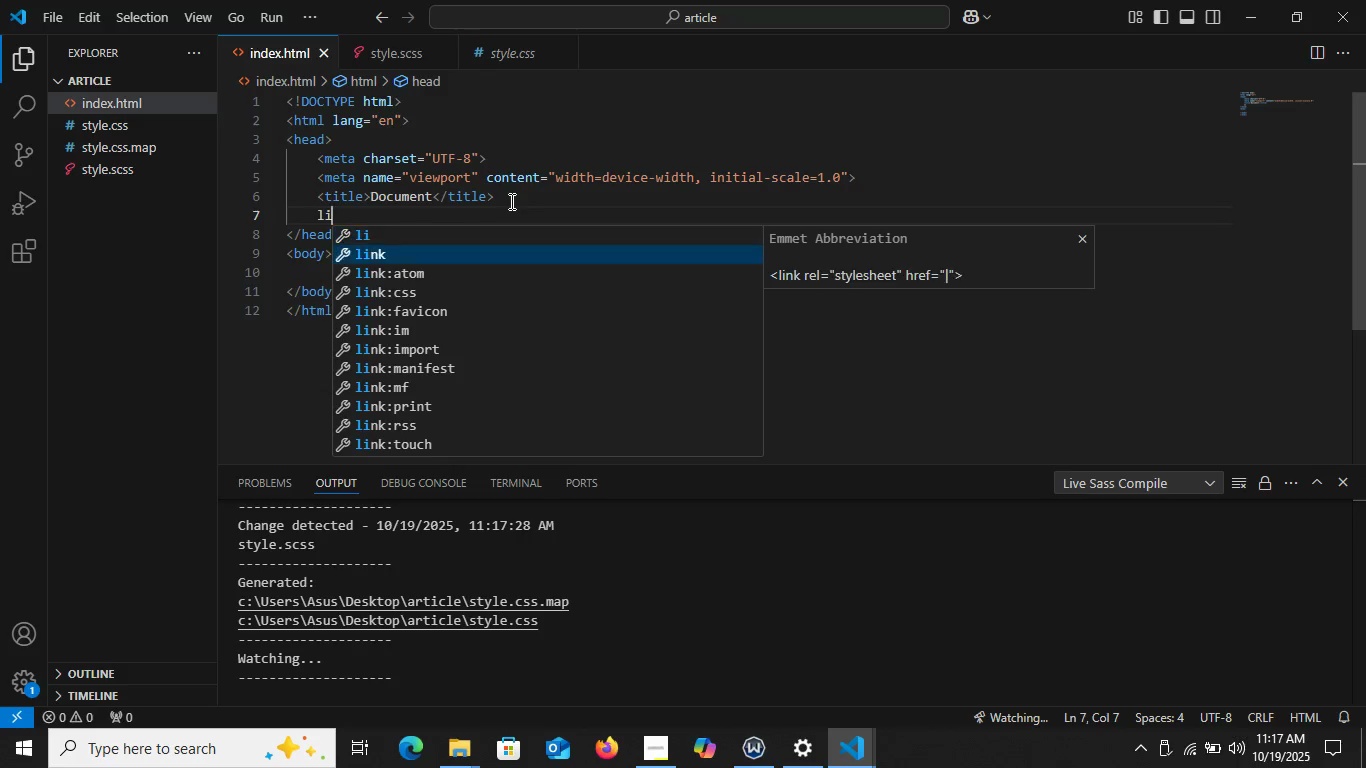 
key(ArrowDown)
 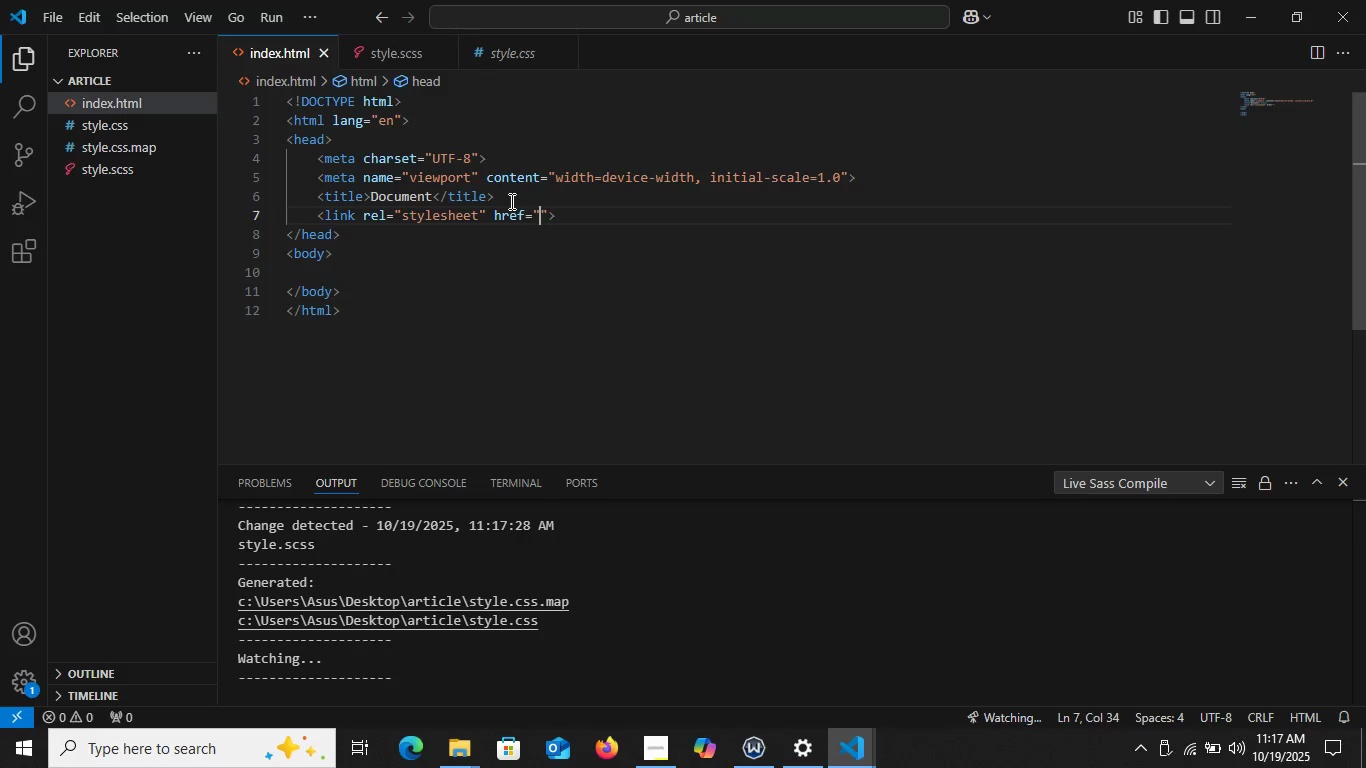 
key(Enter)
 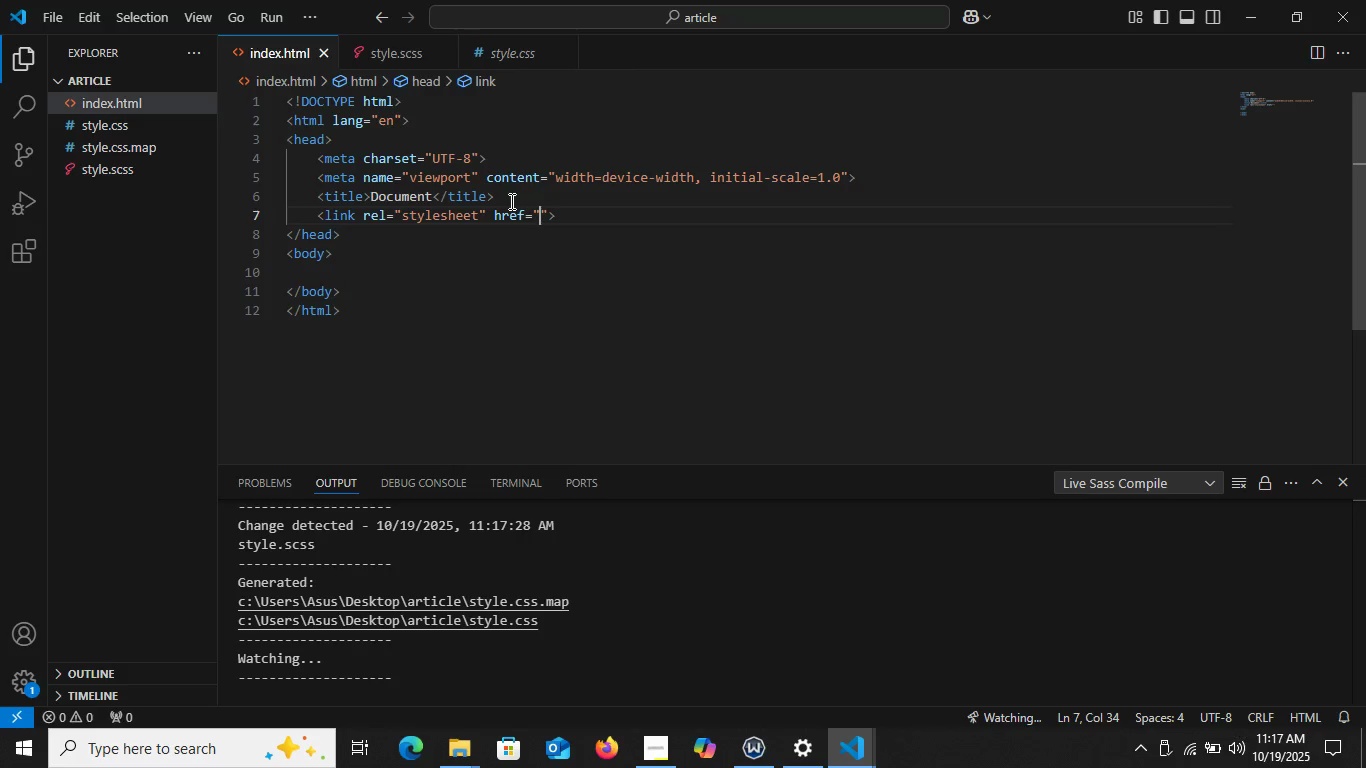 
key(Control+Space)
 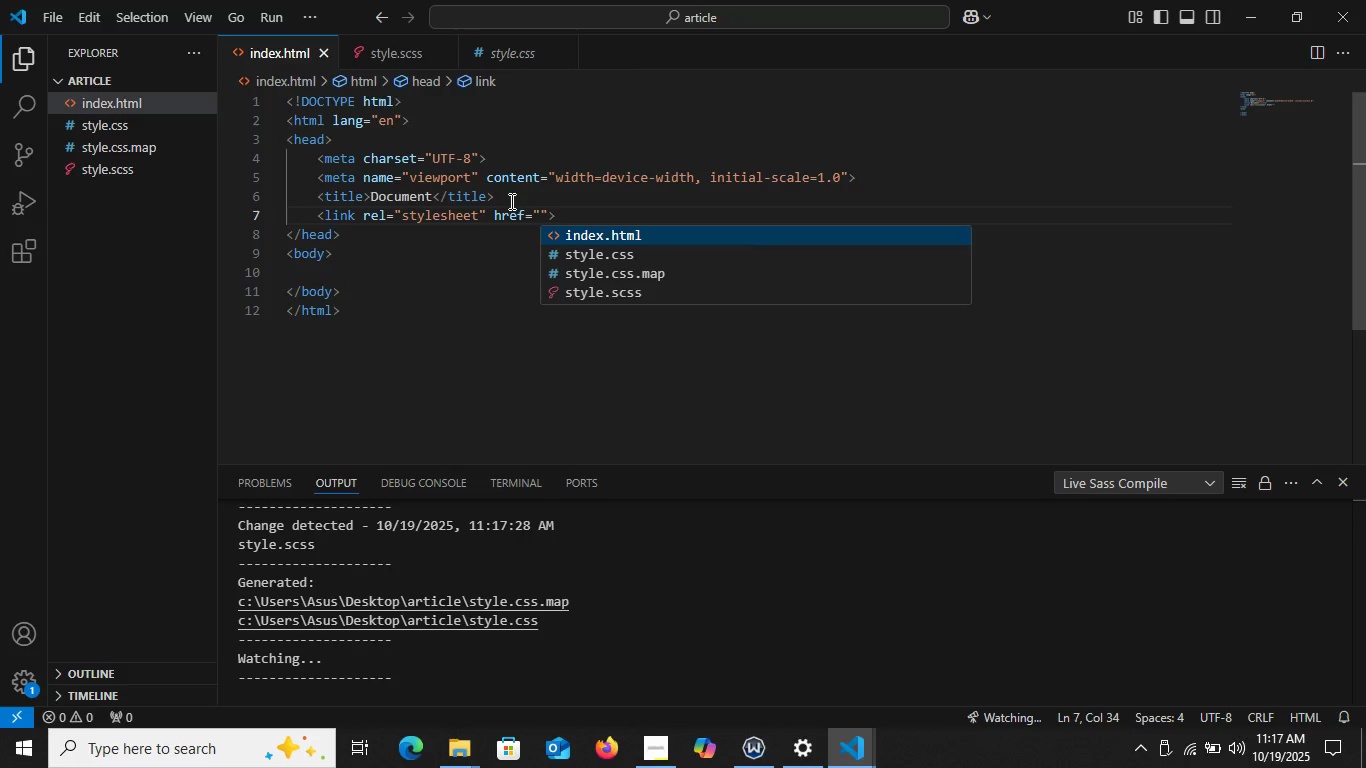 
key(ArrowDown)
 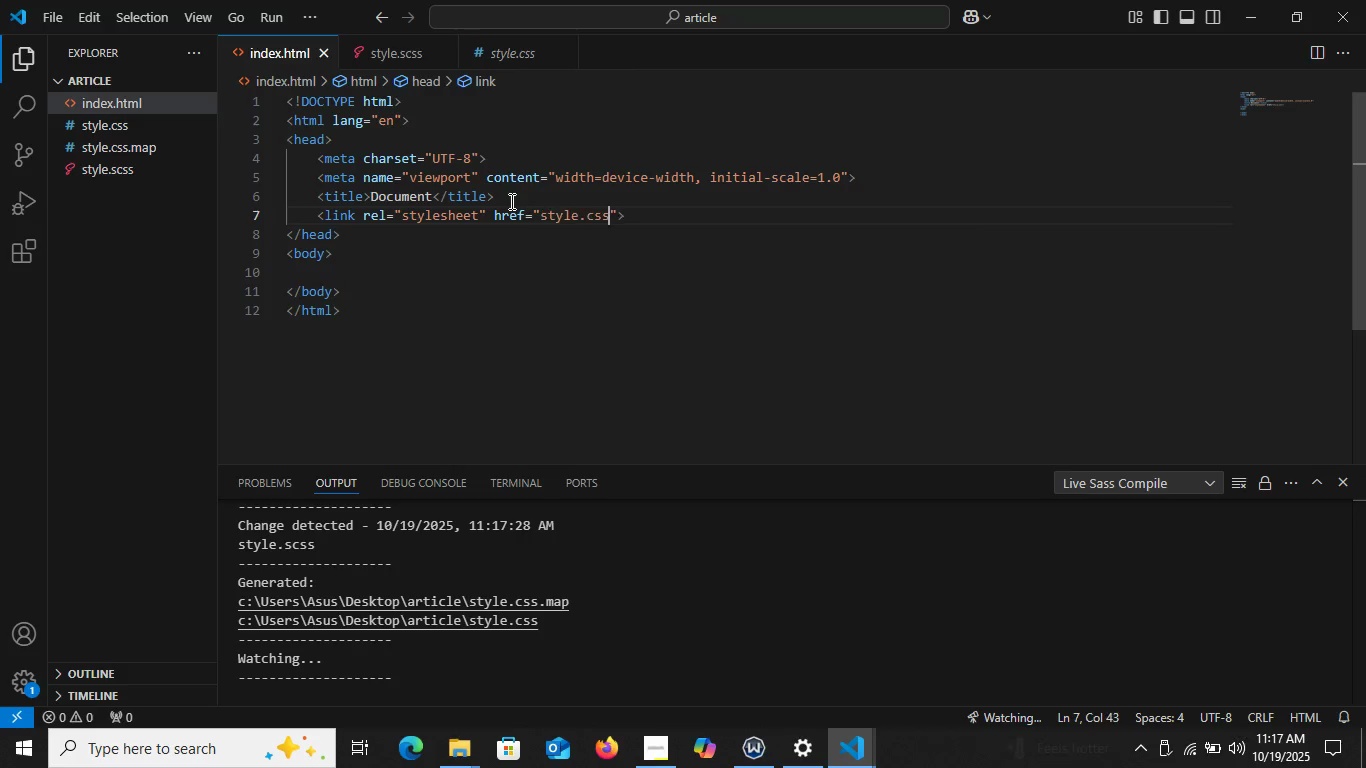 
key(Enter)
 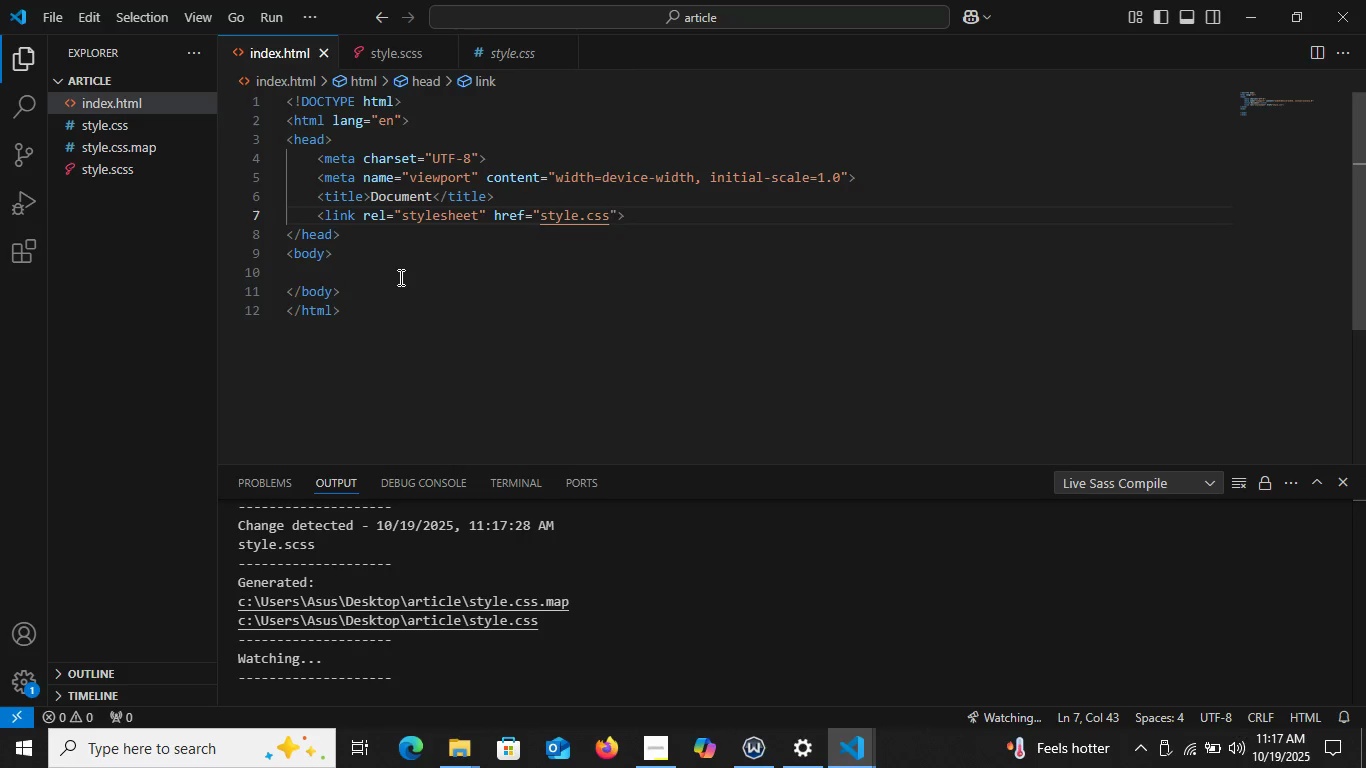 
left_click([399, 277])
 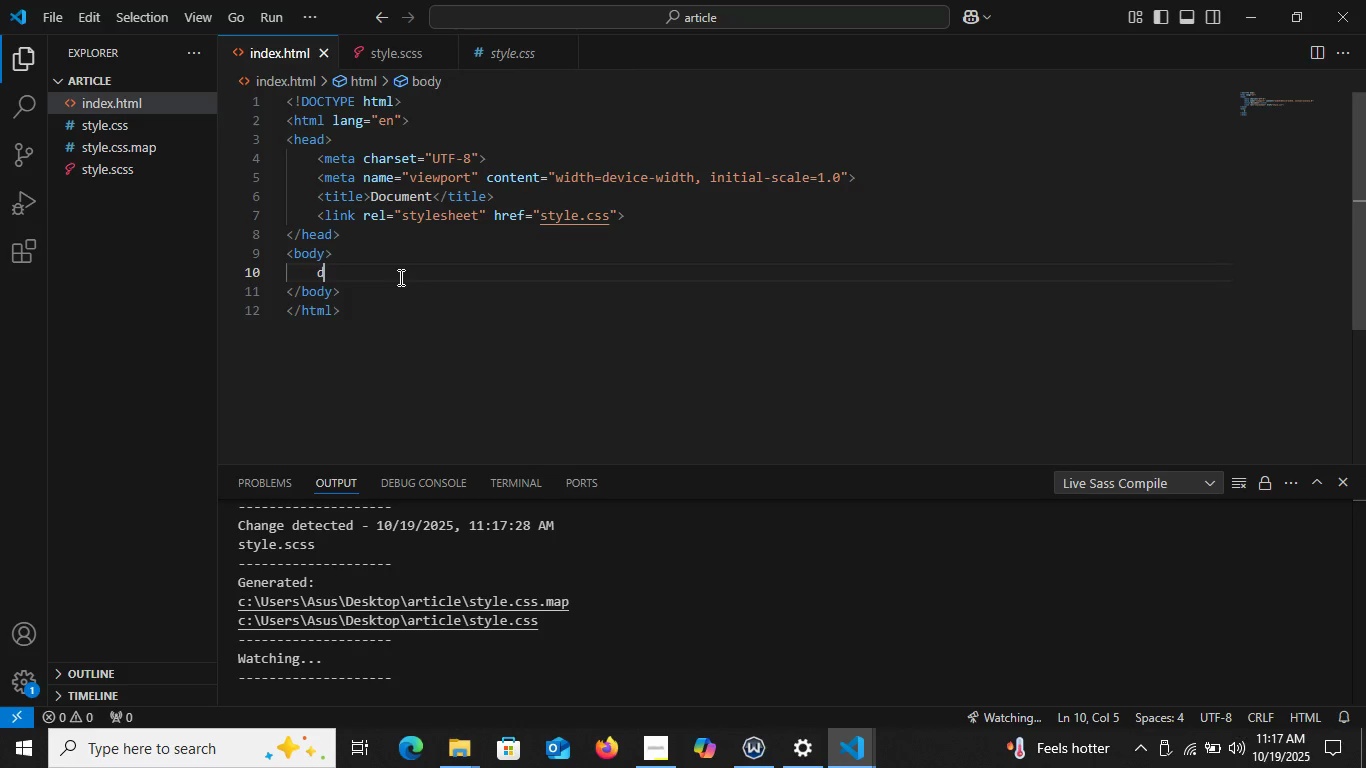 
type(div.article-wrap)
 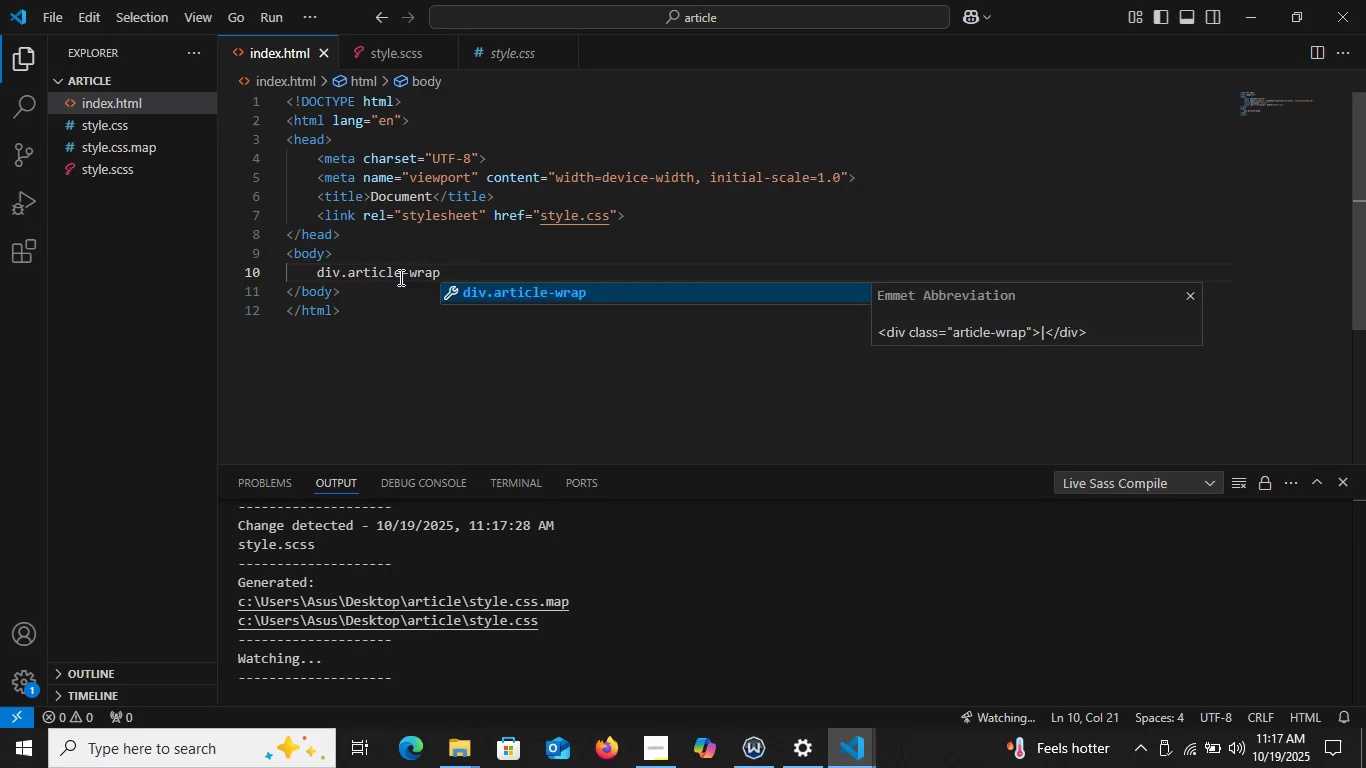 
key(Enter)
 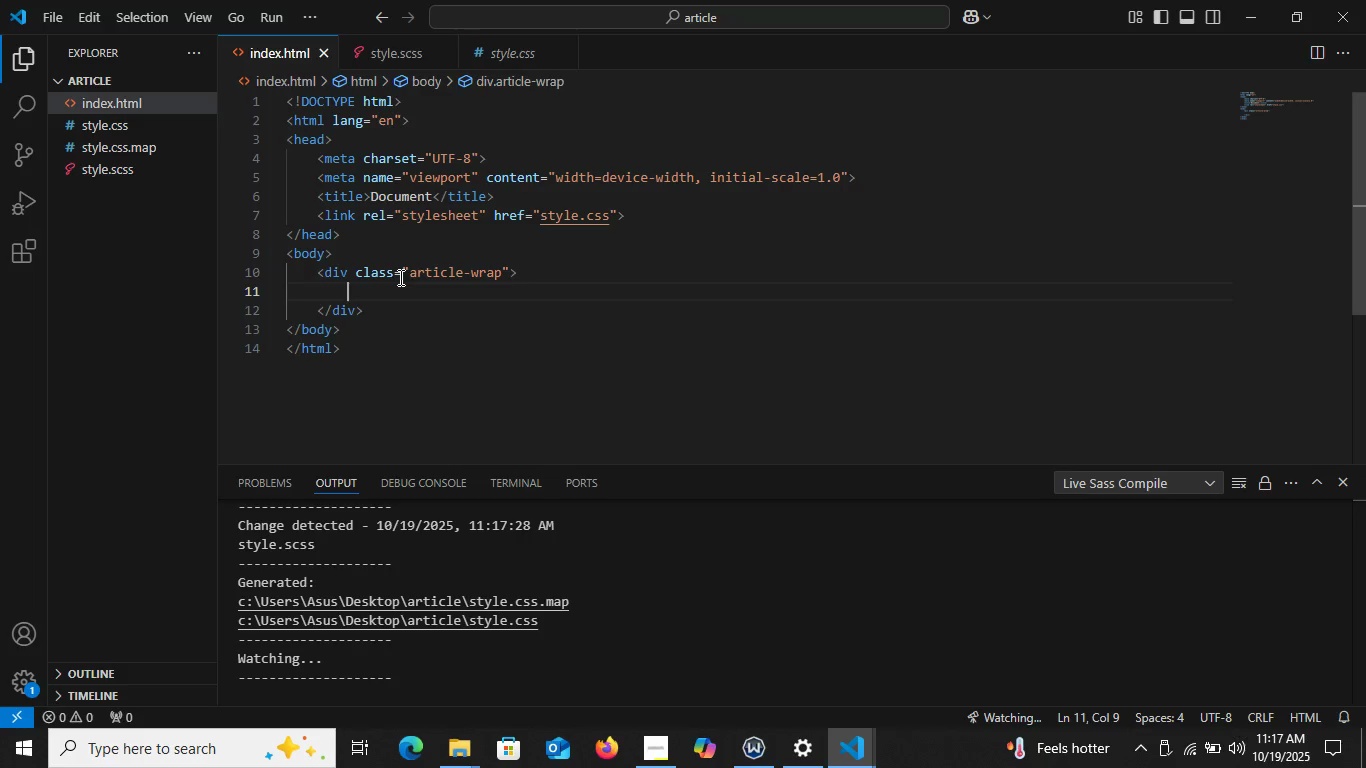 
key(Enter)
 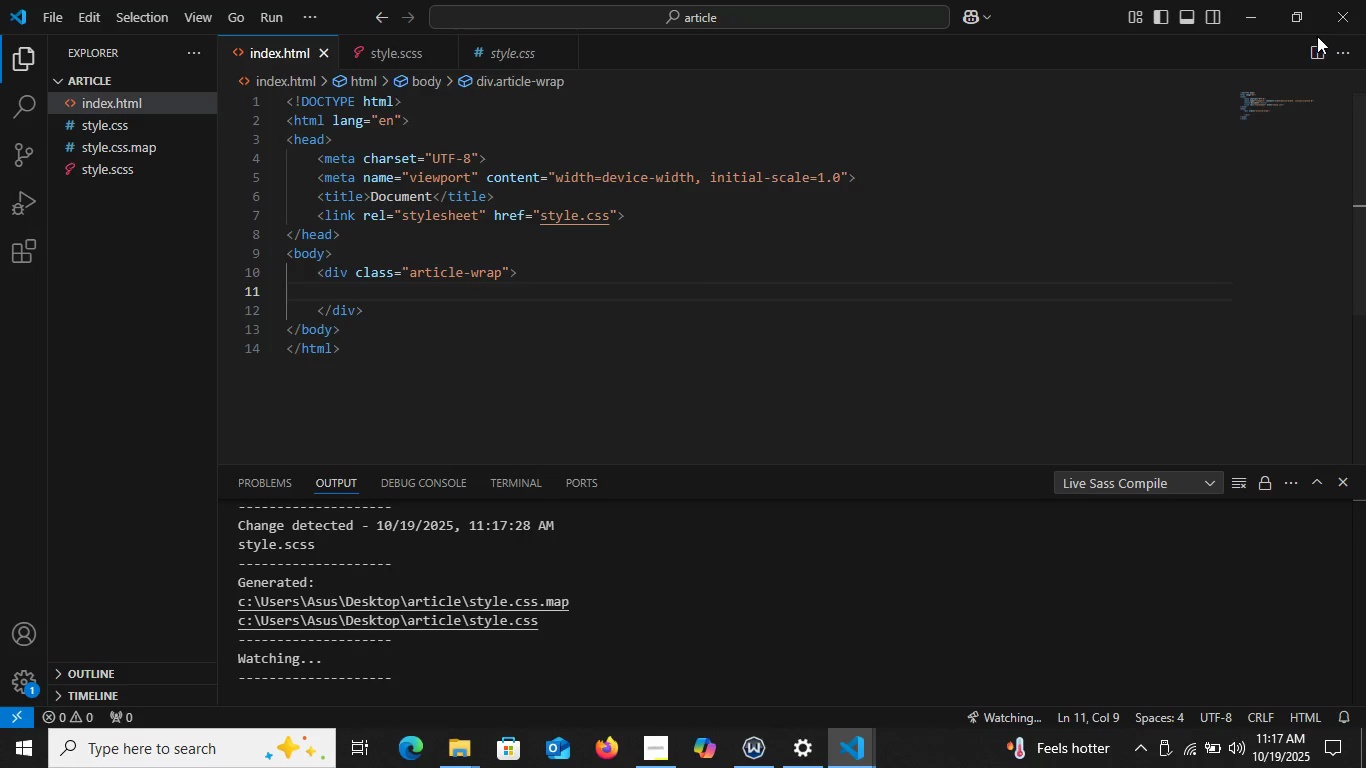 
left_click([1316, 50])
 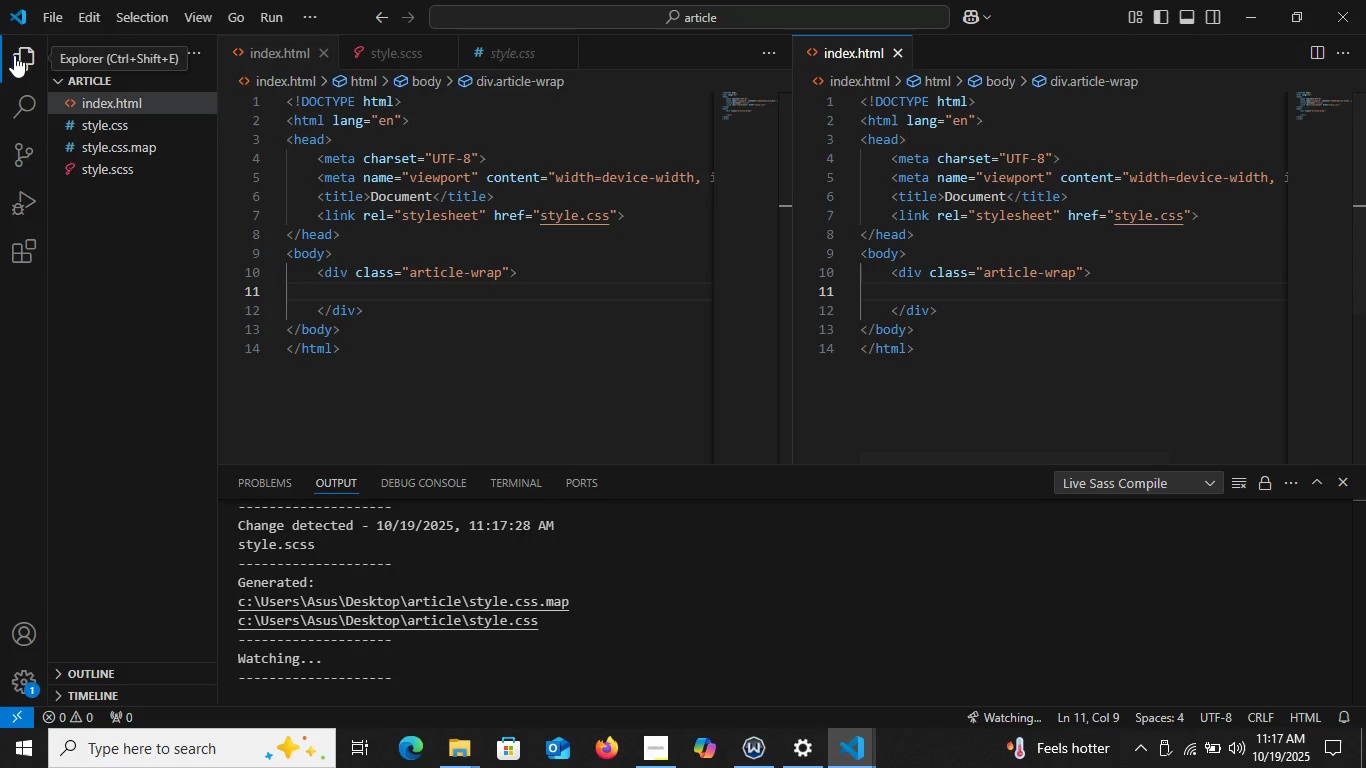 
left_click([14, 55])
 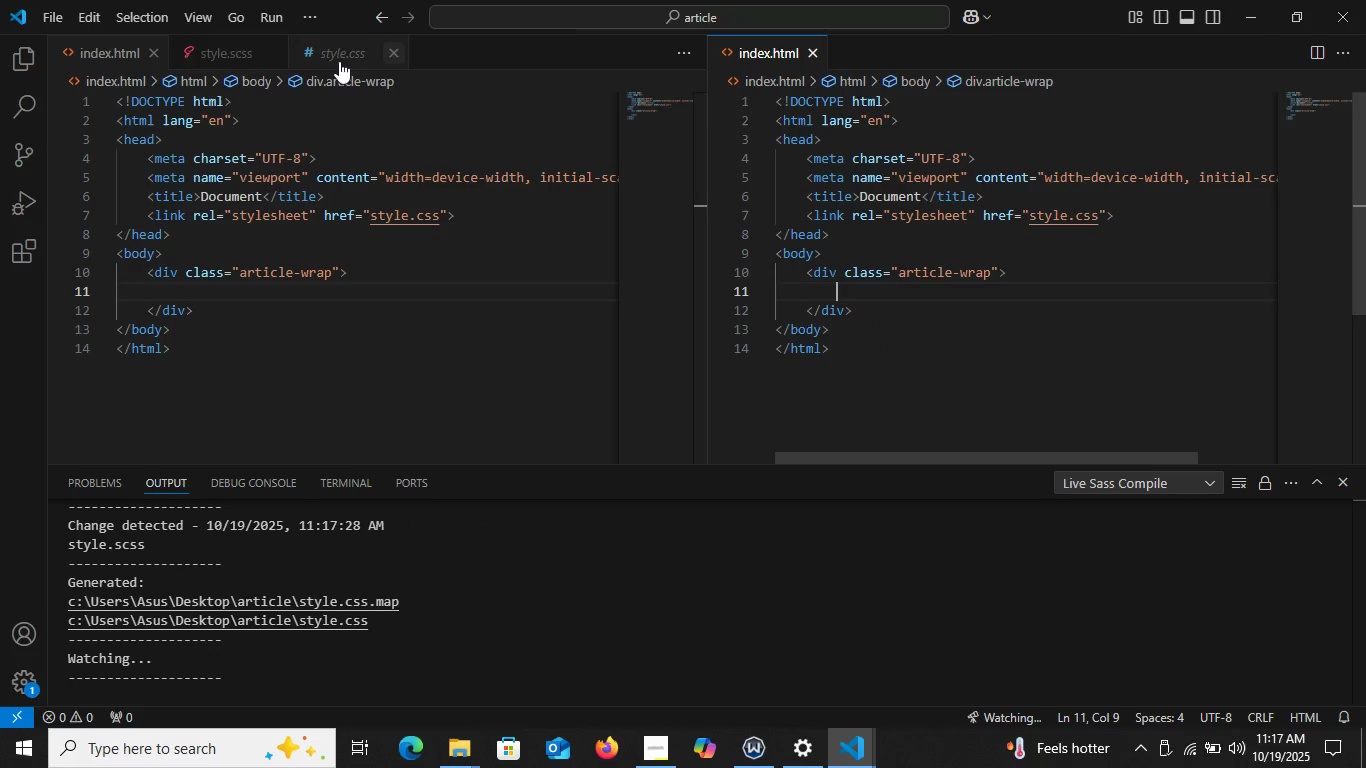 
left_click([234, 54])
 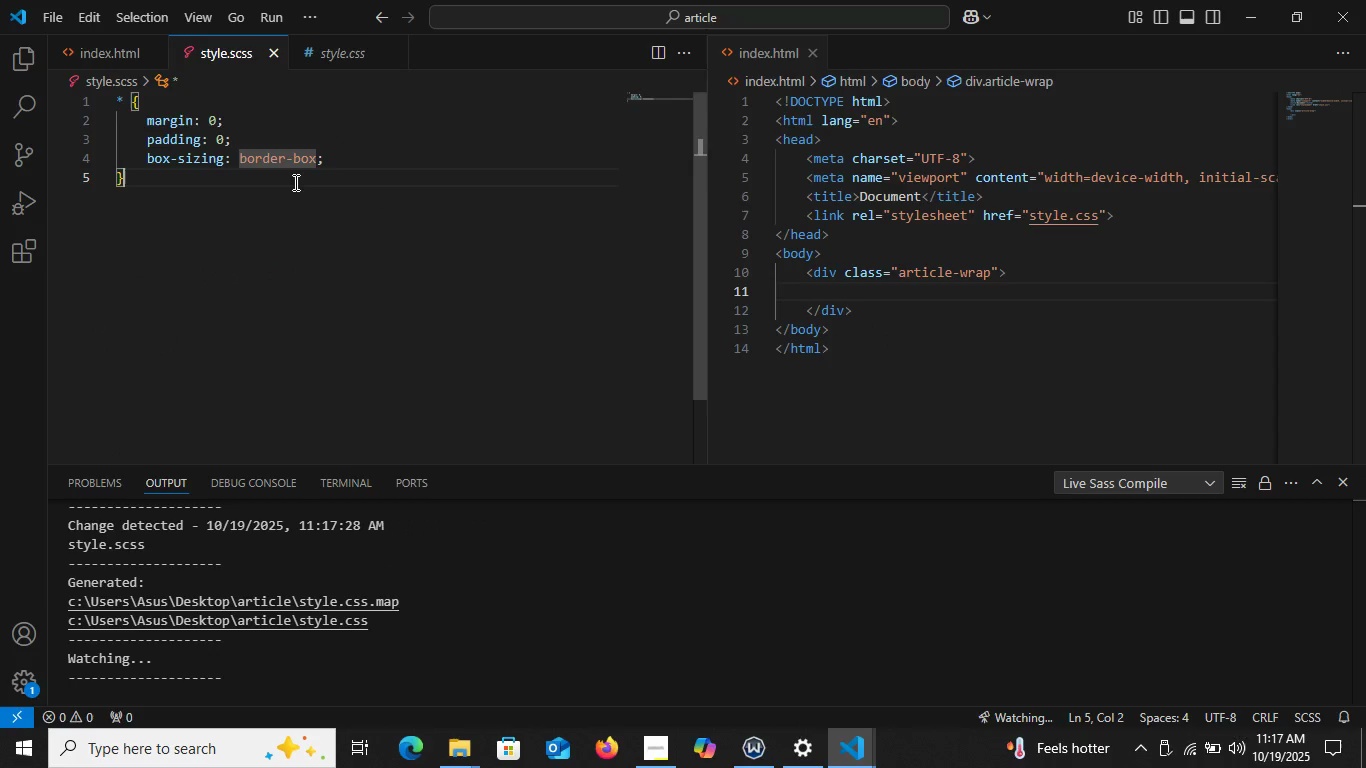 
left_click([294, 182])
 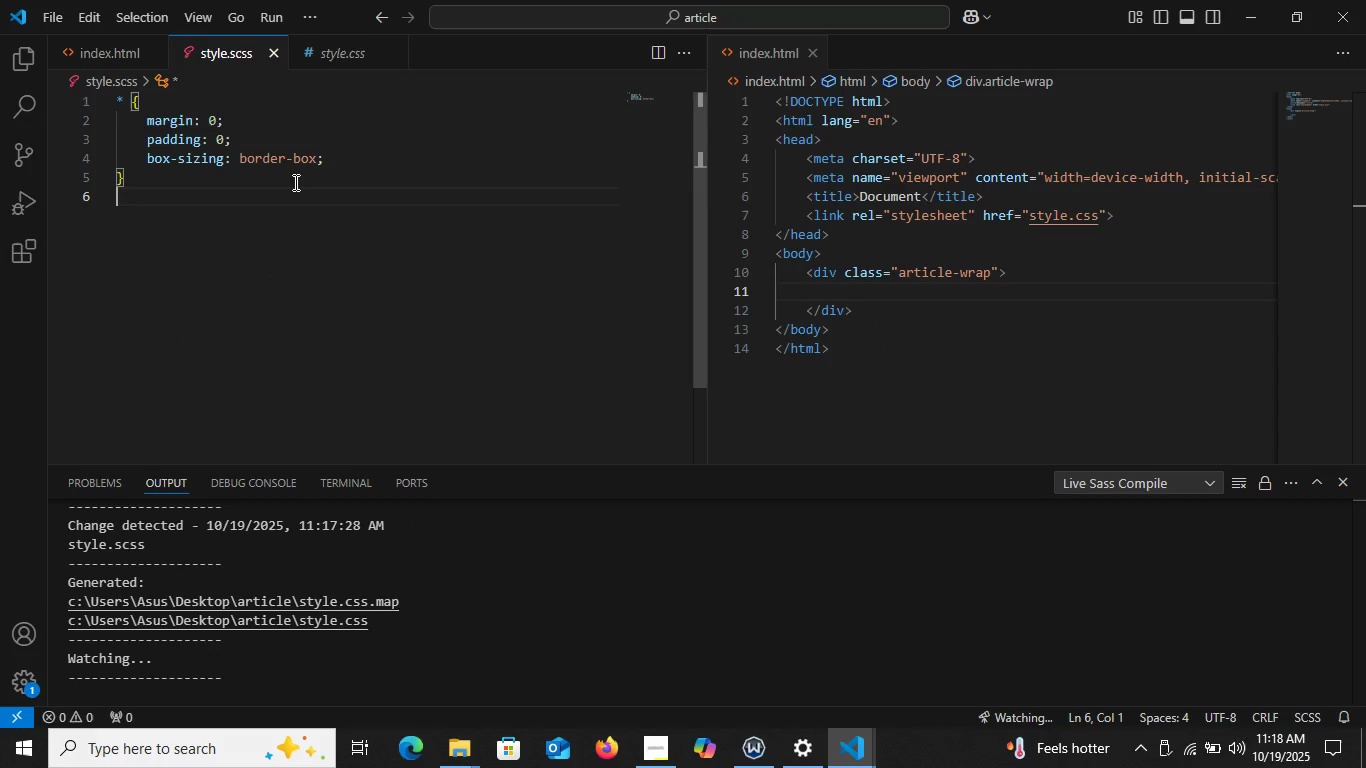 
key(Enter)
 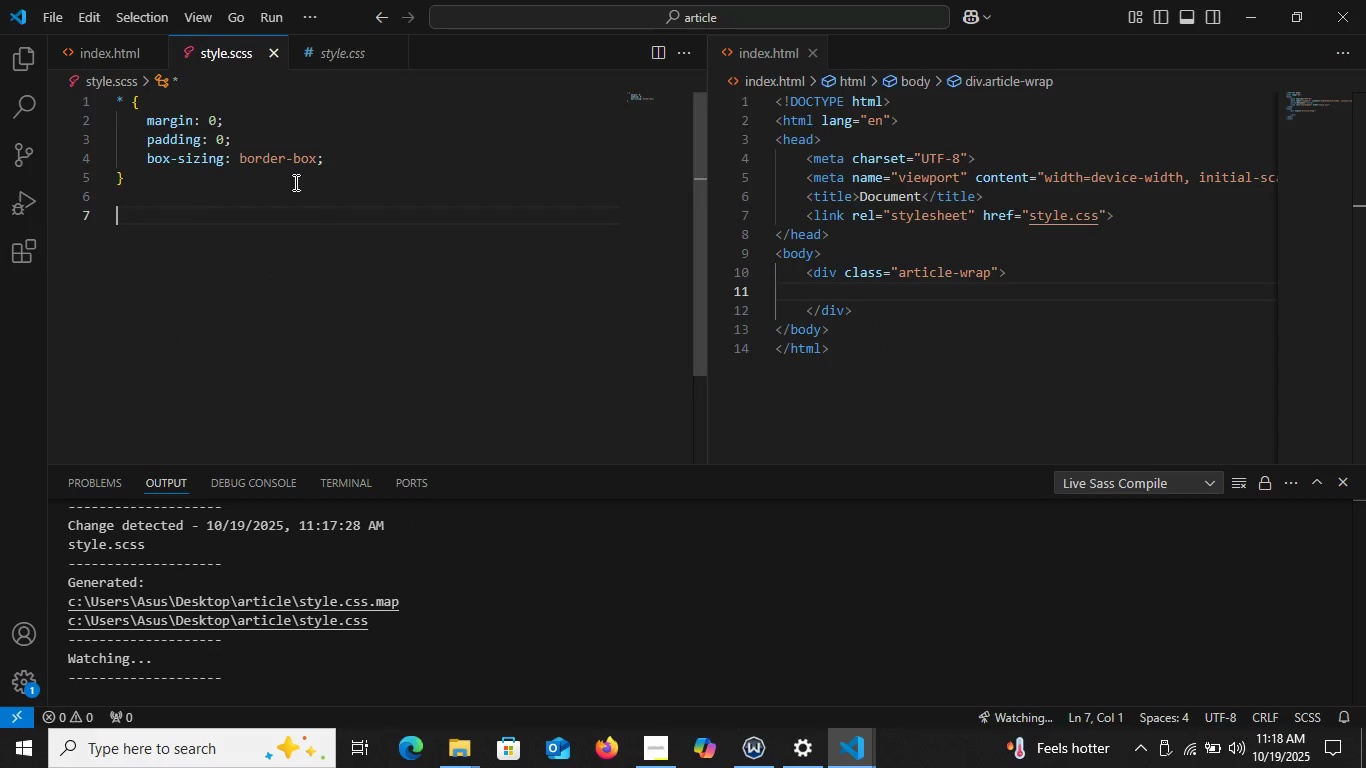 
key(Enter)
 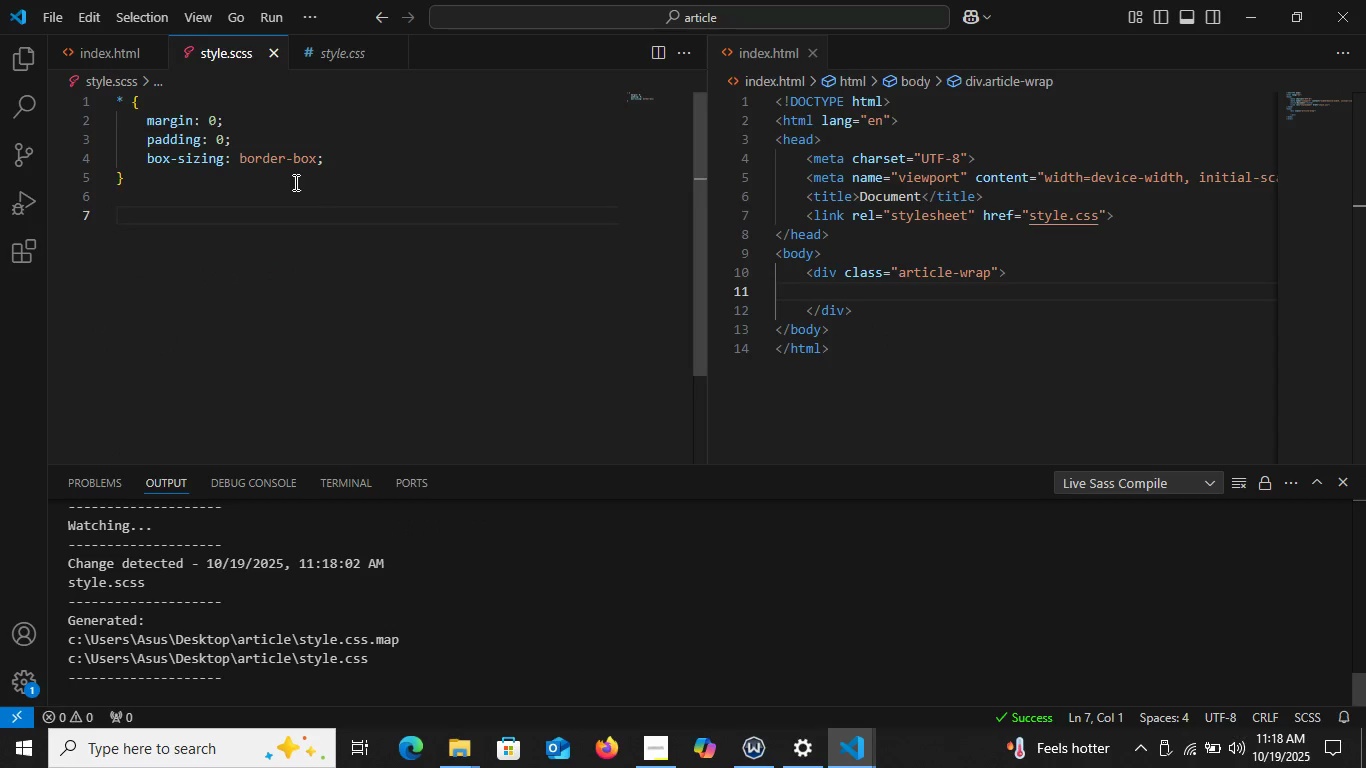 
type(.article-wrap {)
 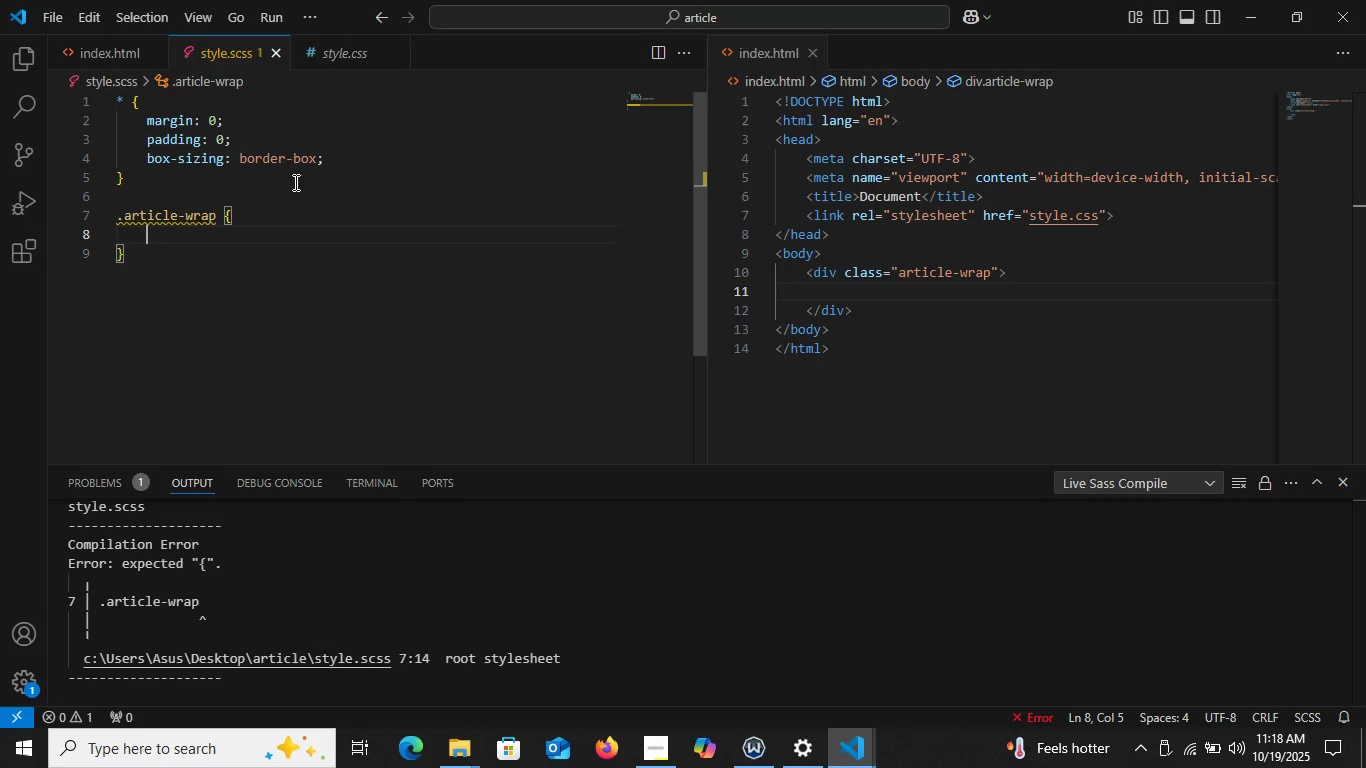 
key(Enter)
 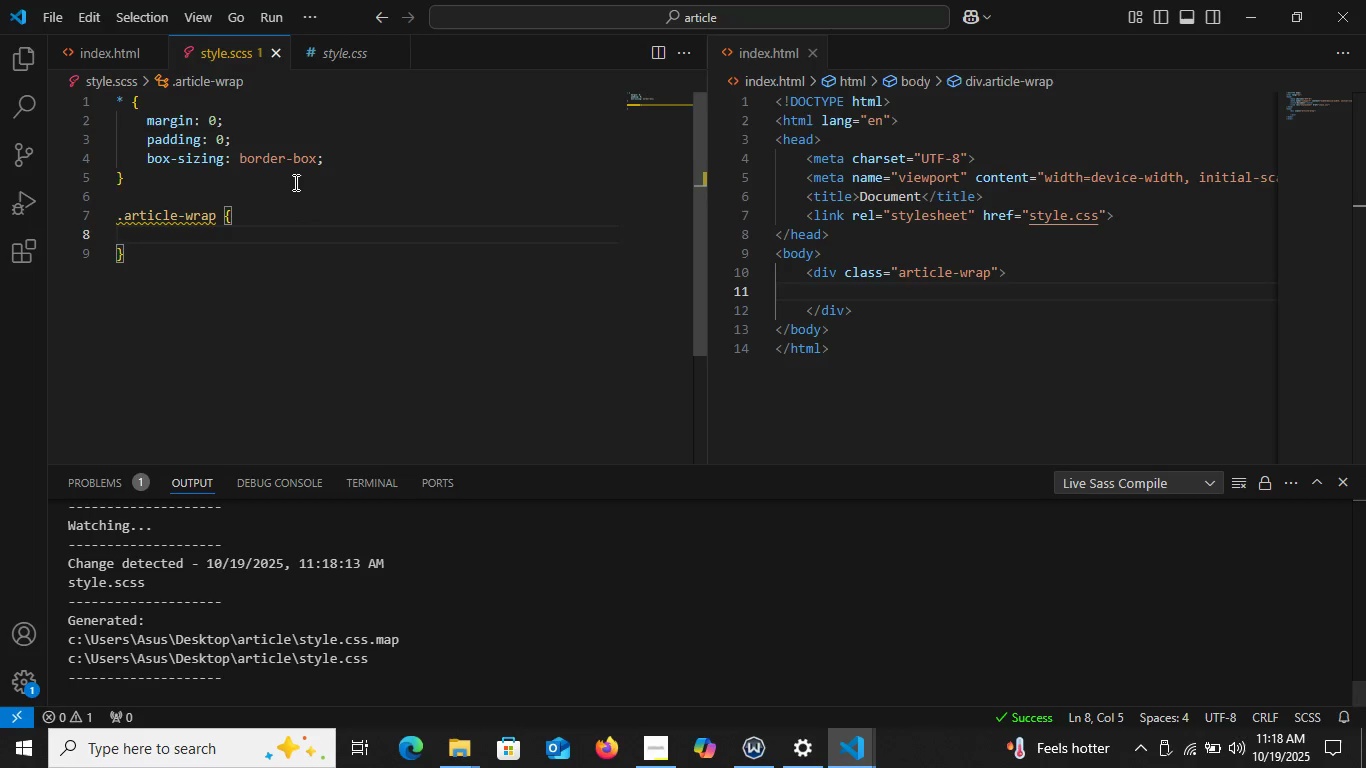 
type(bor)
 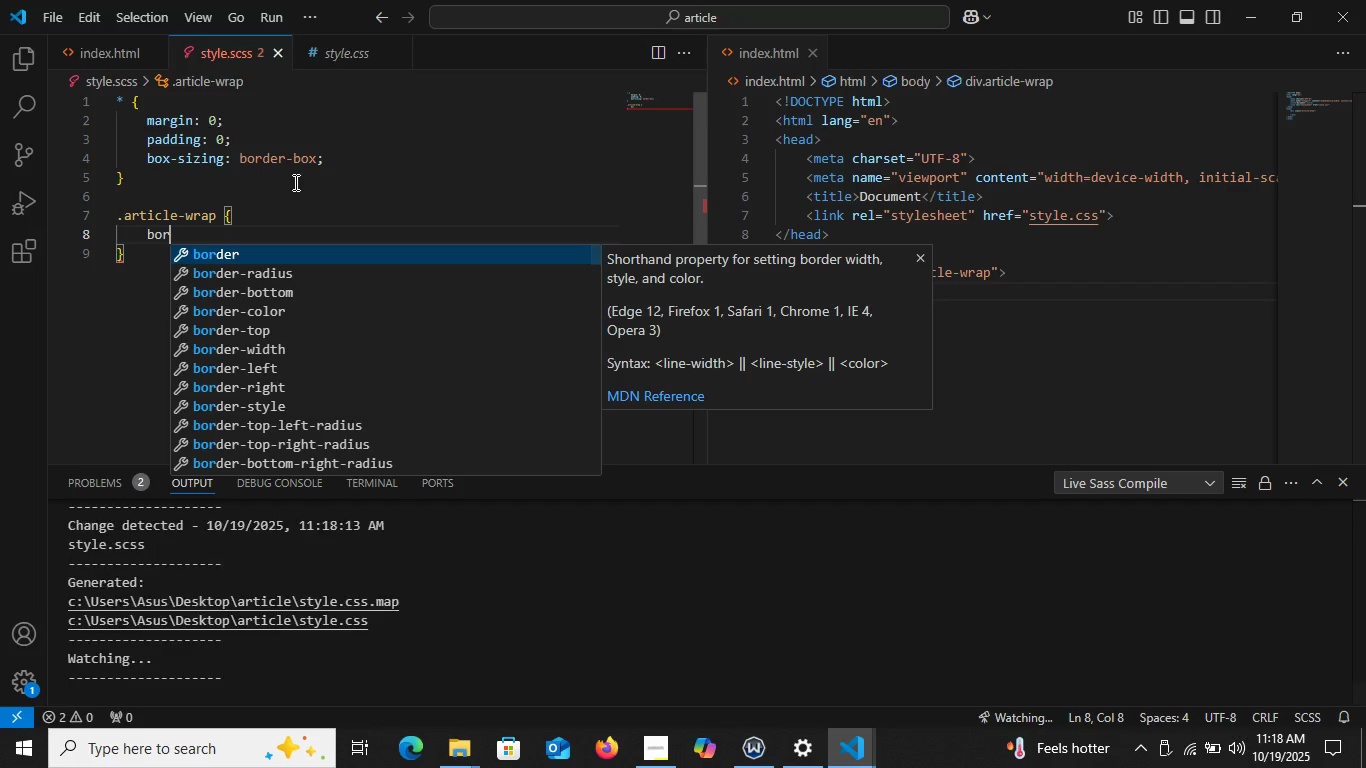 
key(Enter)
 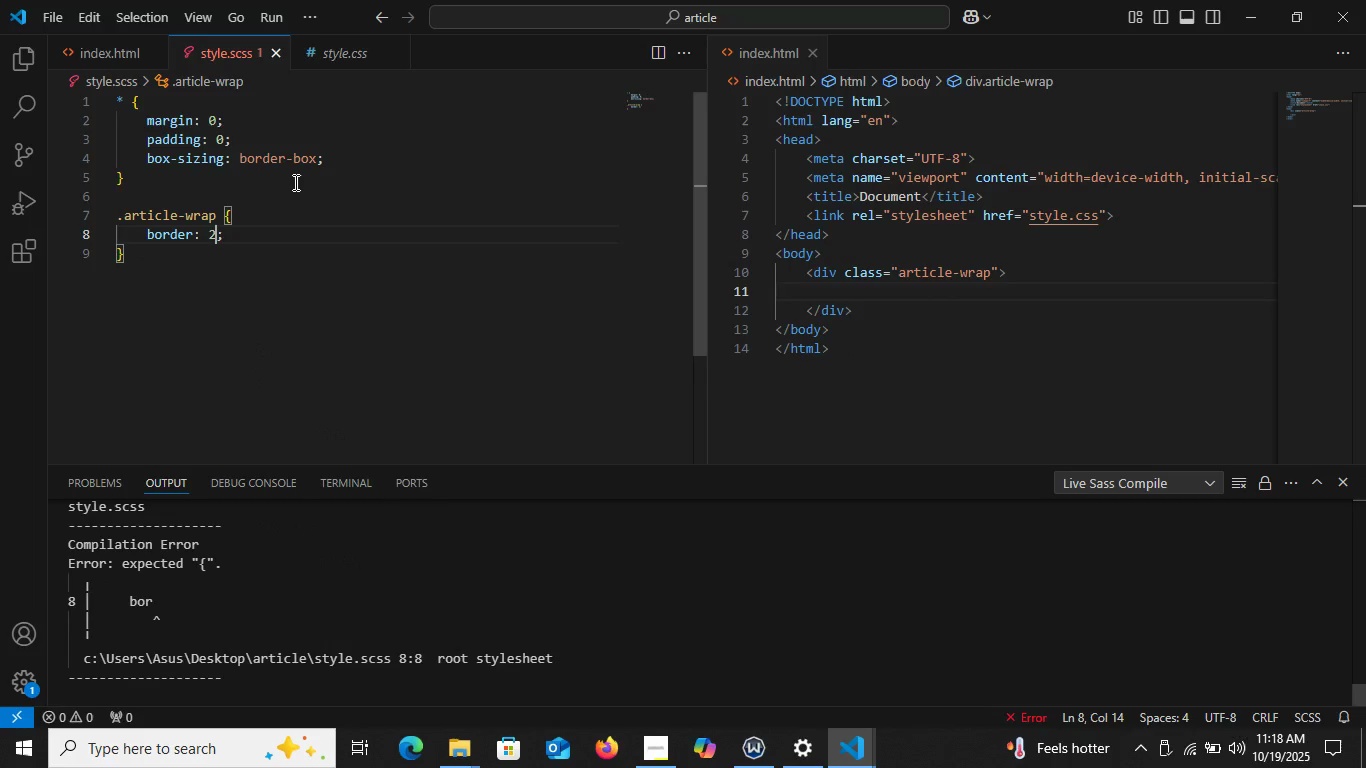 
type(2px solid red)
 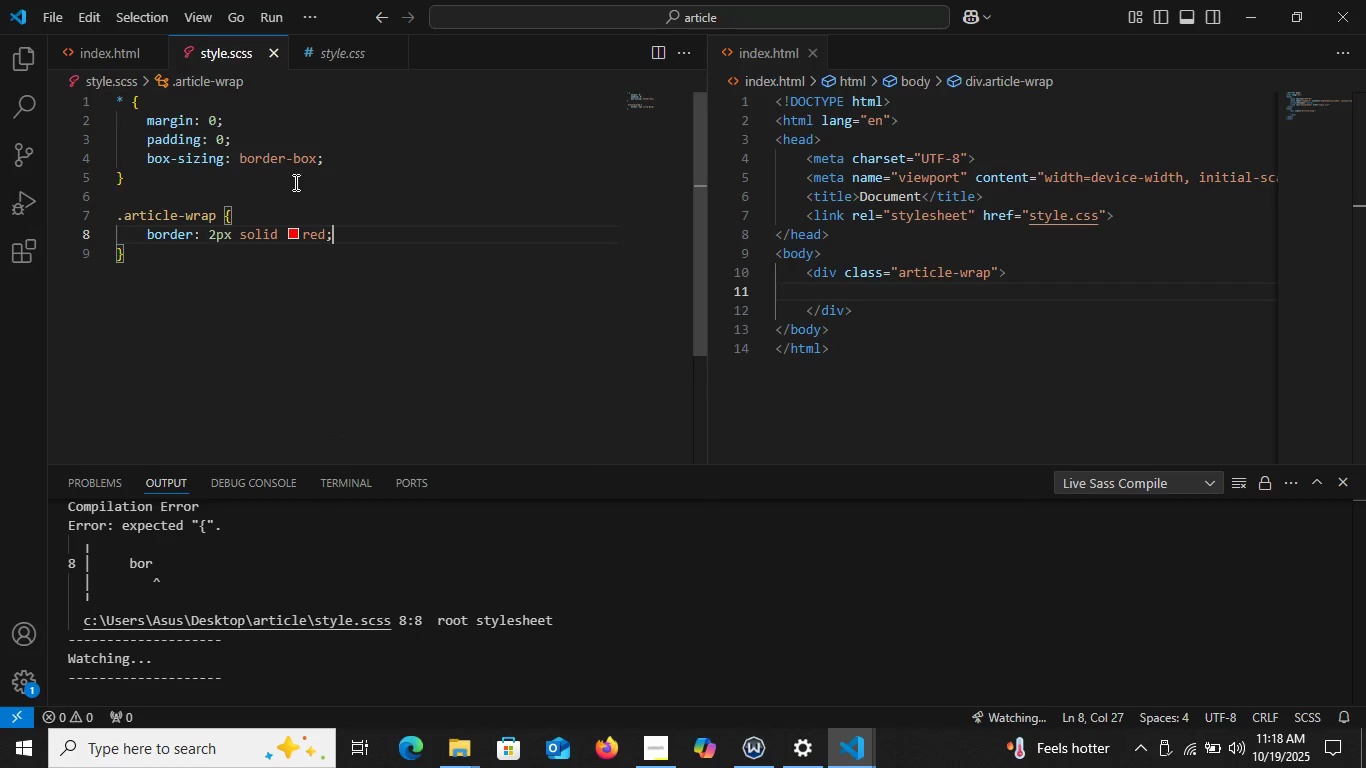 
key(ArrowRight)
 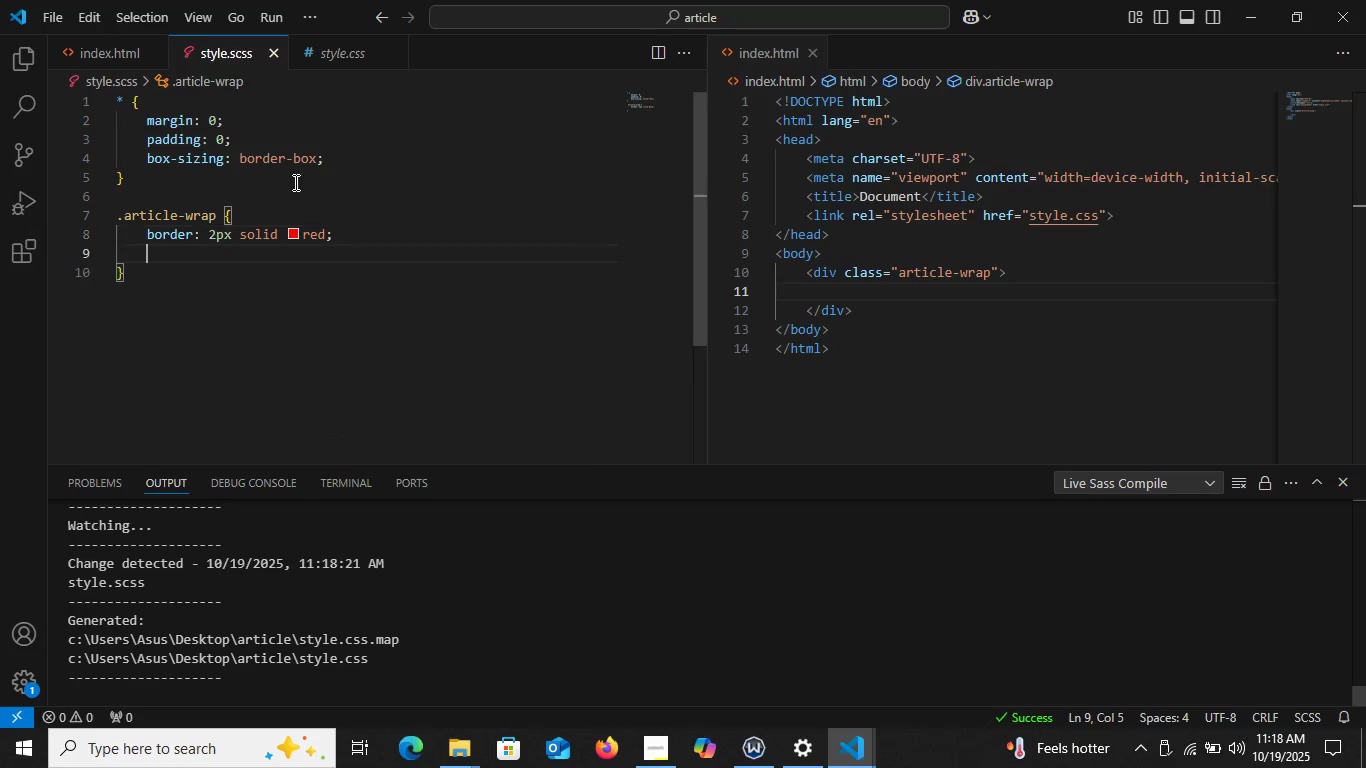 
key(Enter)
 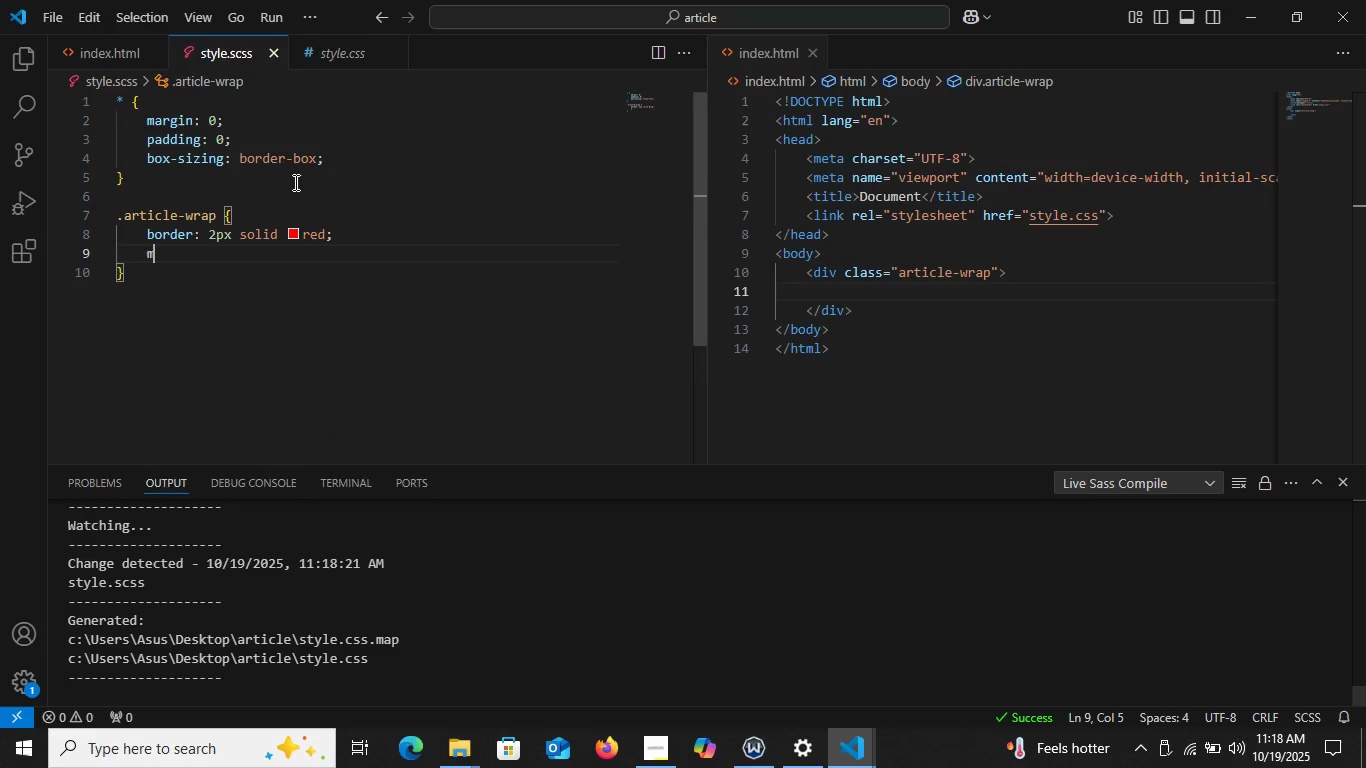 
type(min)
 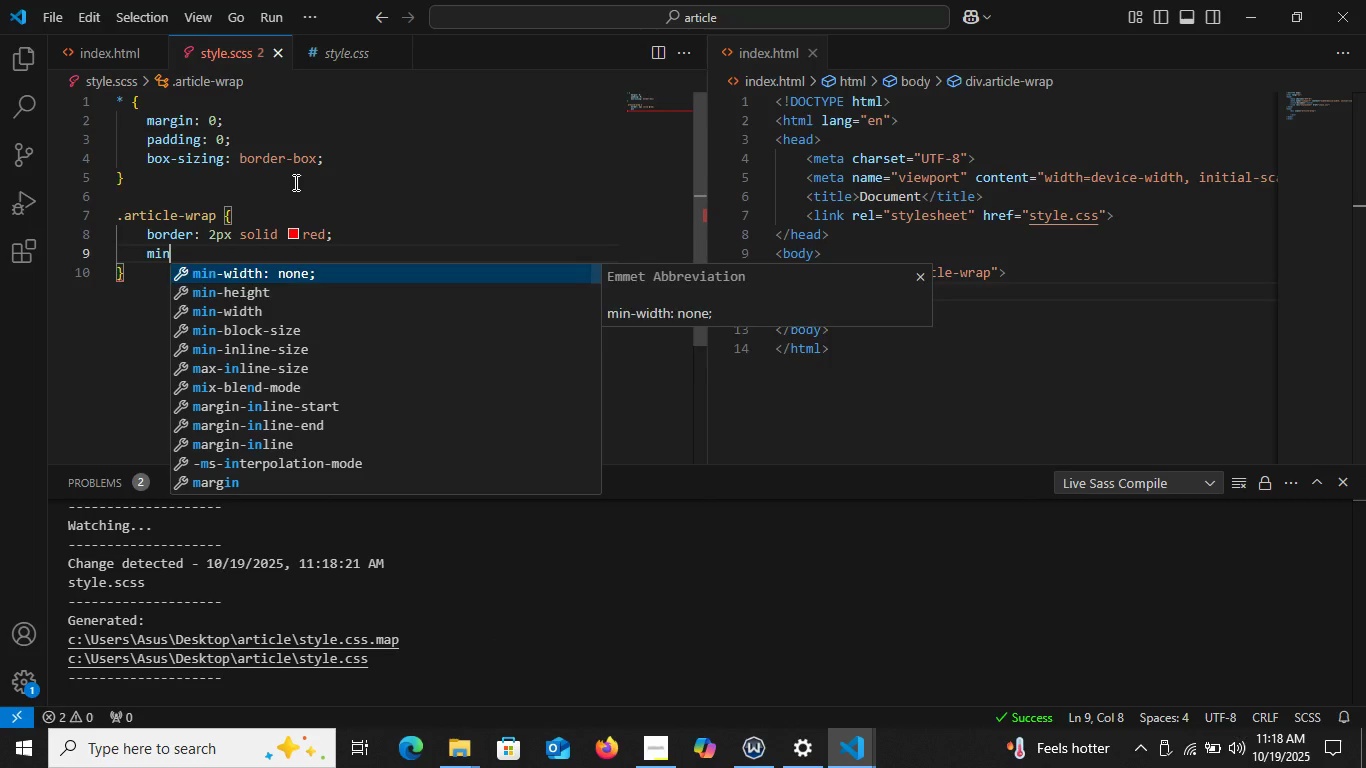 
key(ArrowDown)
 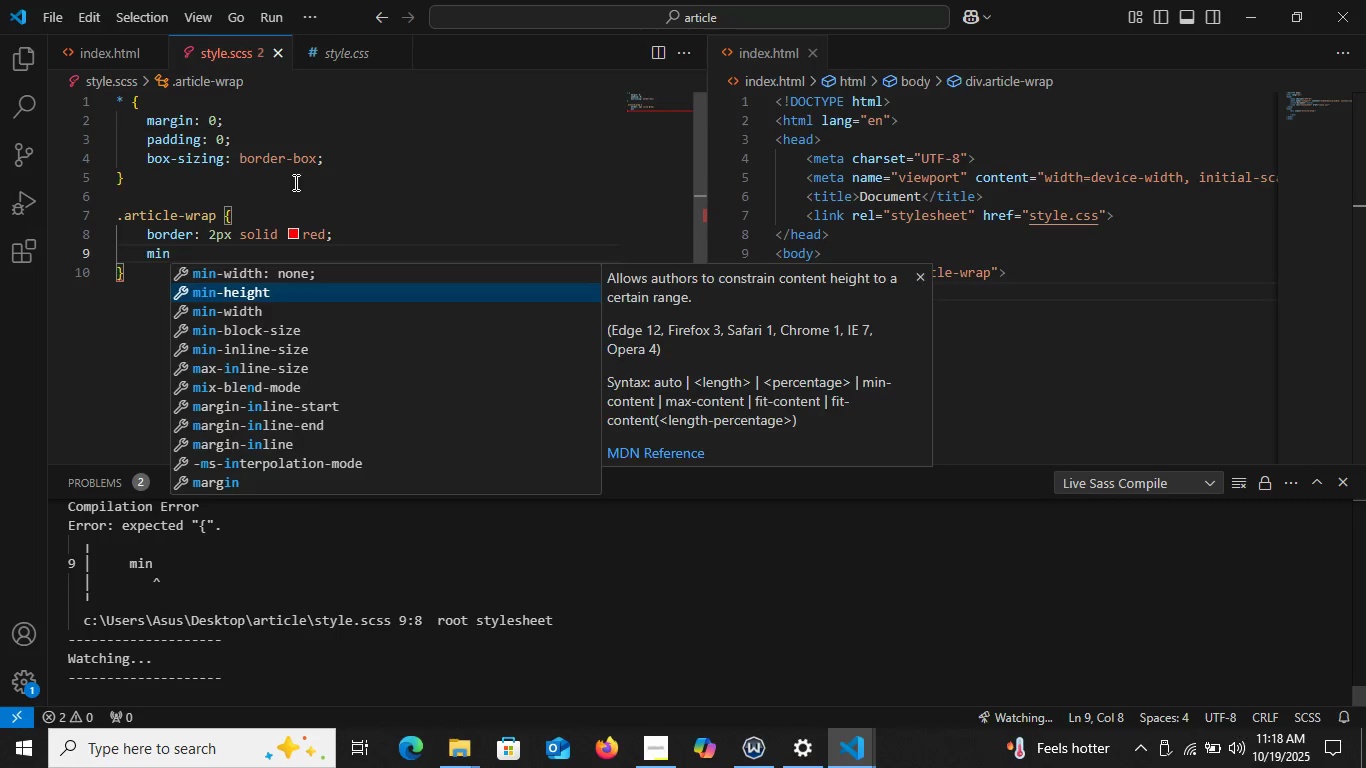 
key(Enter)
 